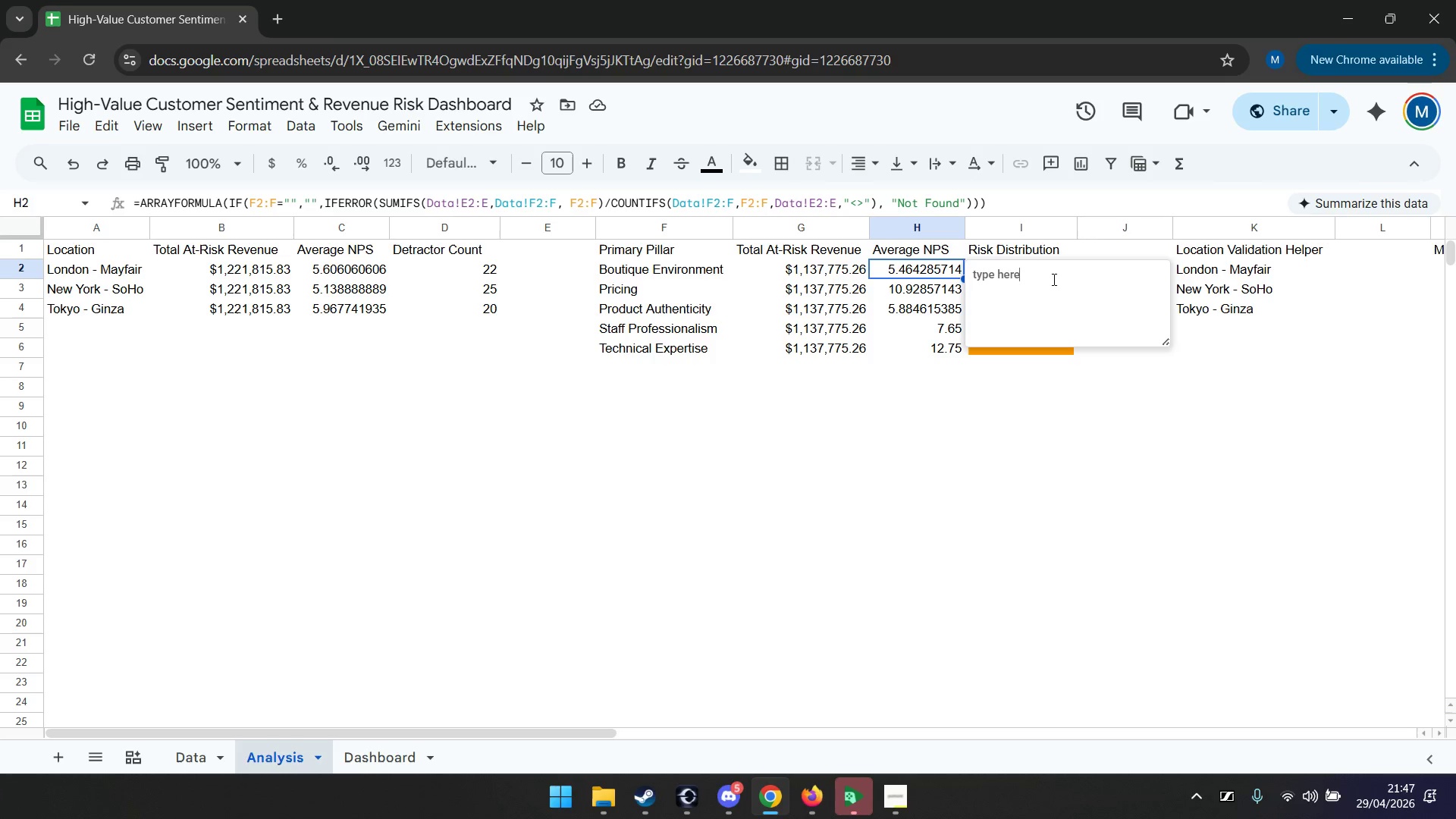 
left_click_drag(start_coordinate=[1054, 278], to_coordinate=[987, 274])
 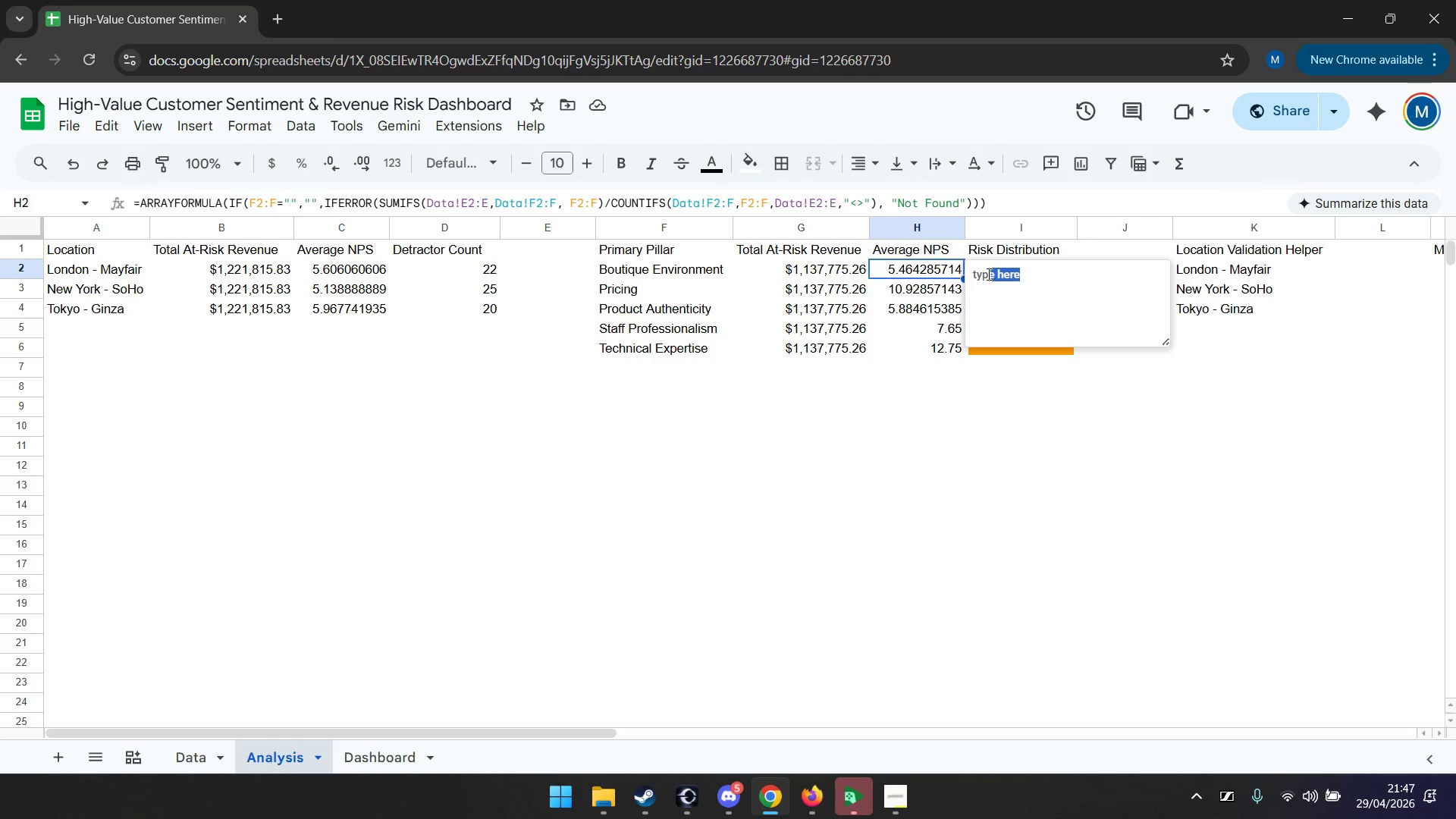 
left_click_drag(start_coordinate=[987, 274], to_coordinate=[947, 274])
 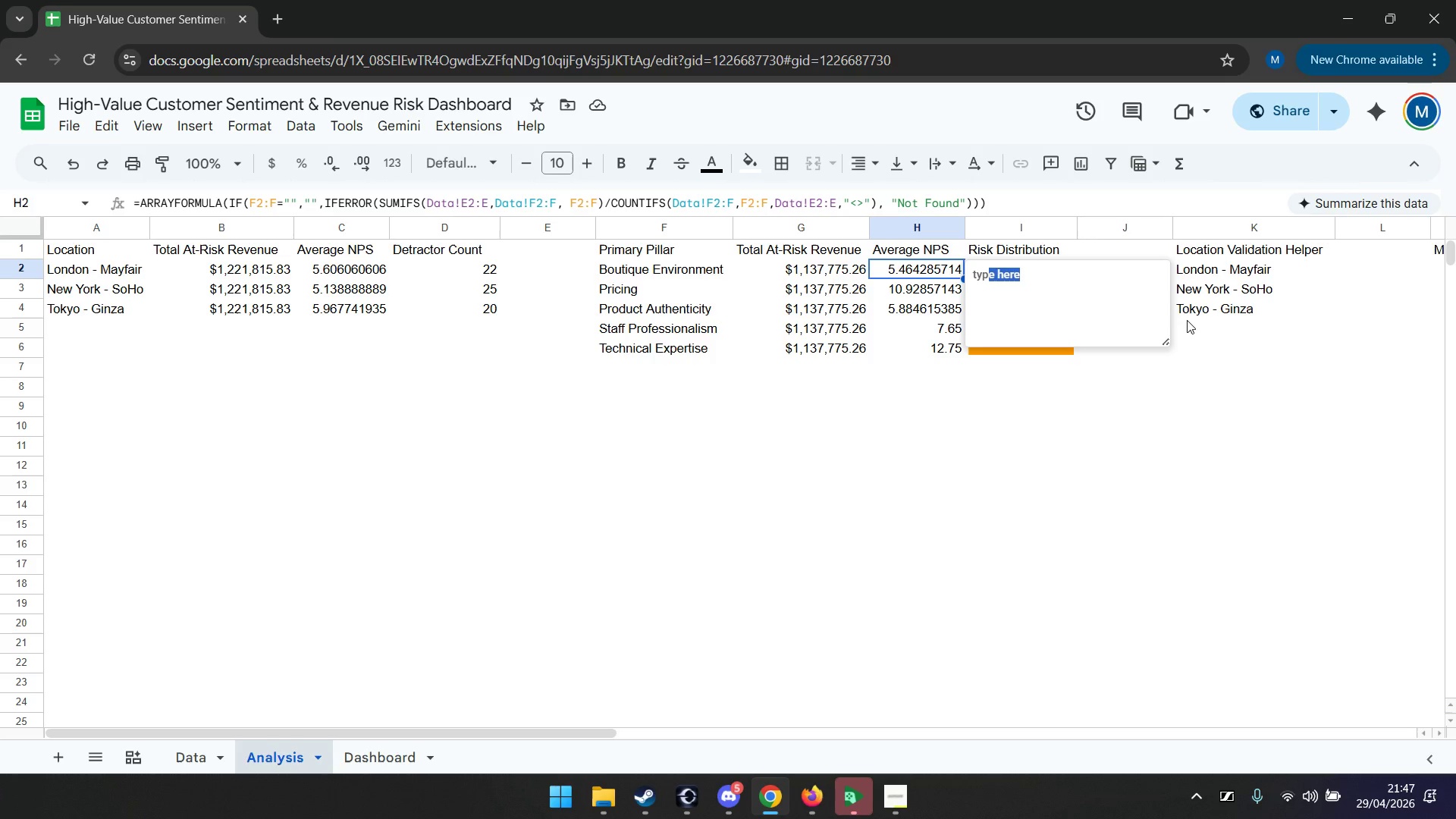 
key(Backspace)
 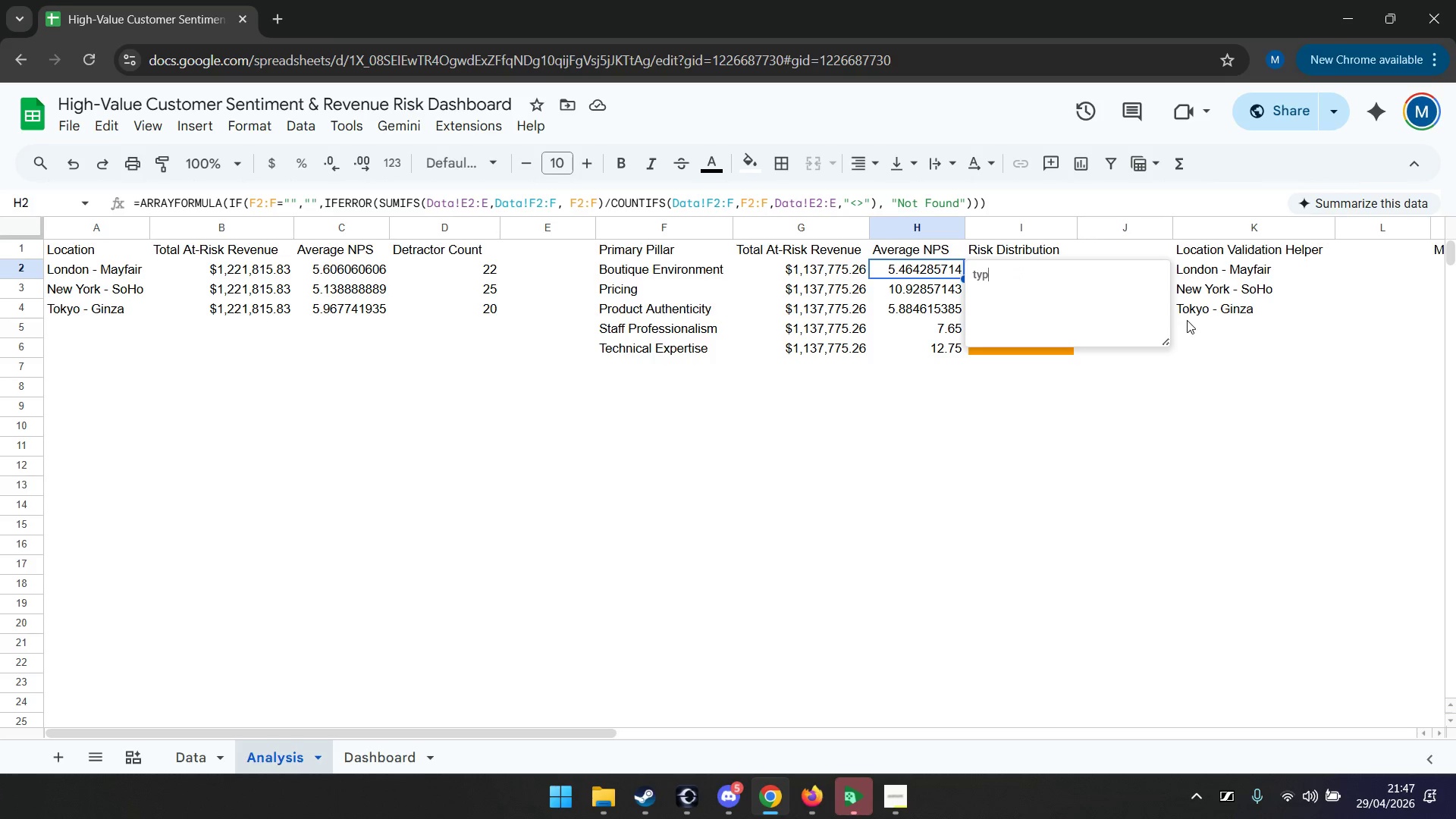 
key(Backspace)
 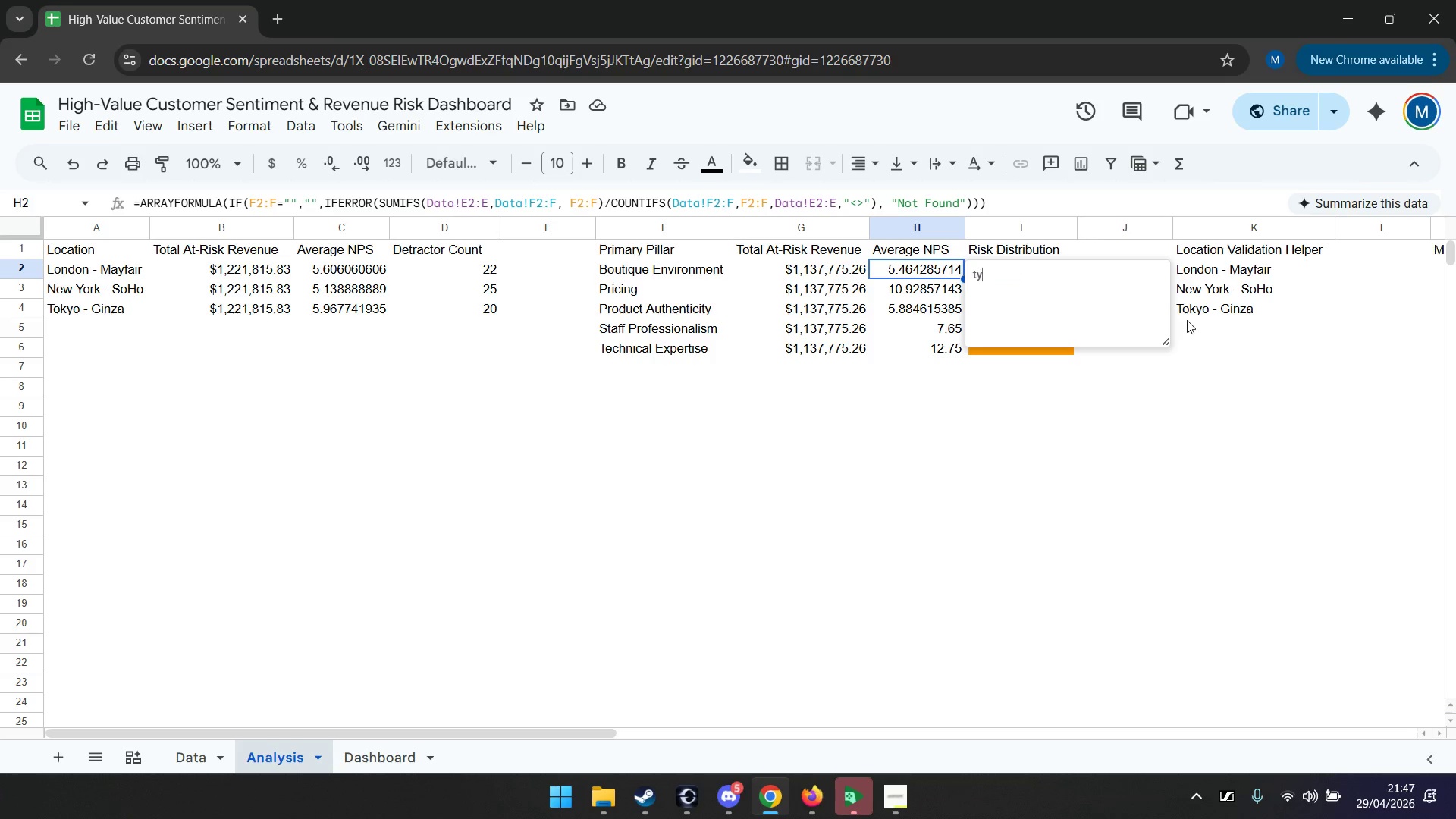 
key(Backspace)
 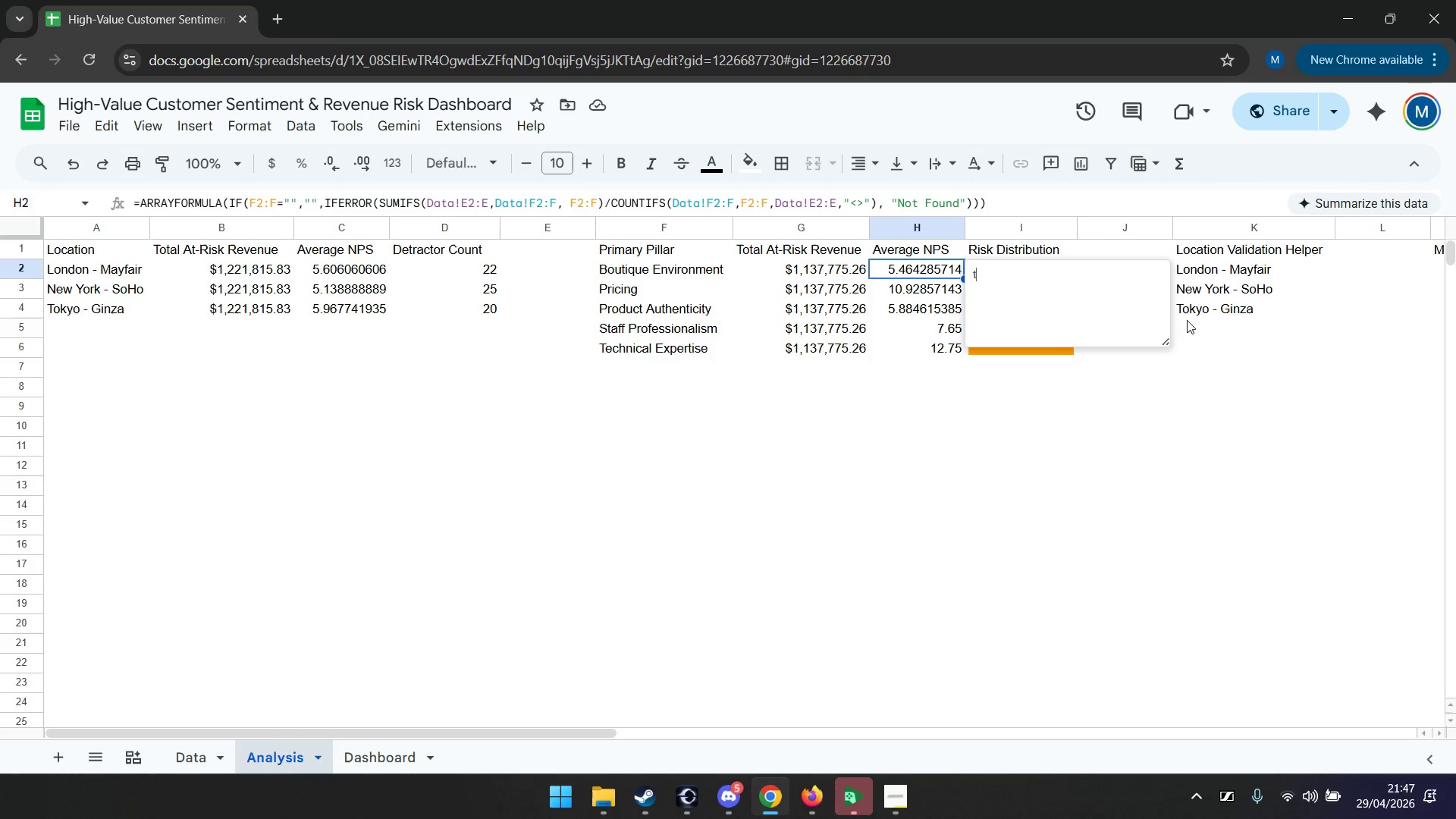 
key(Backspace)
 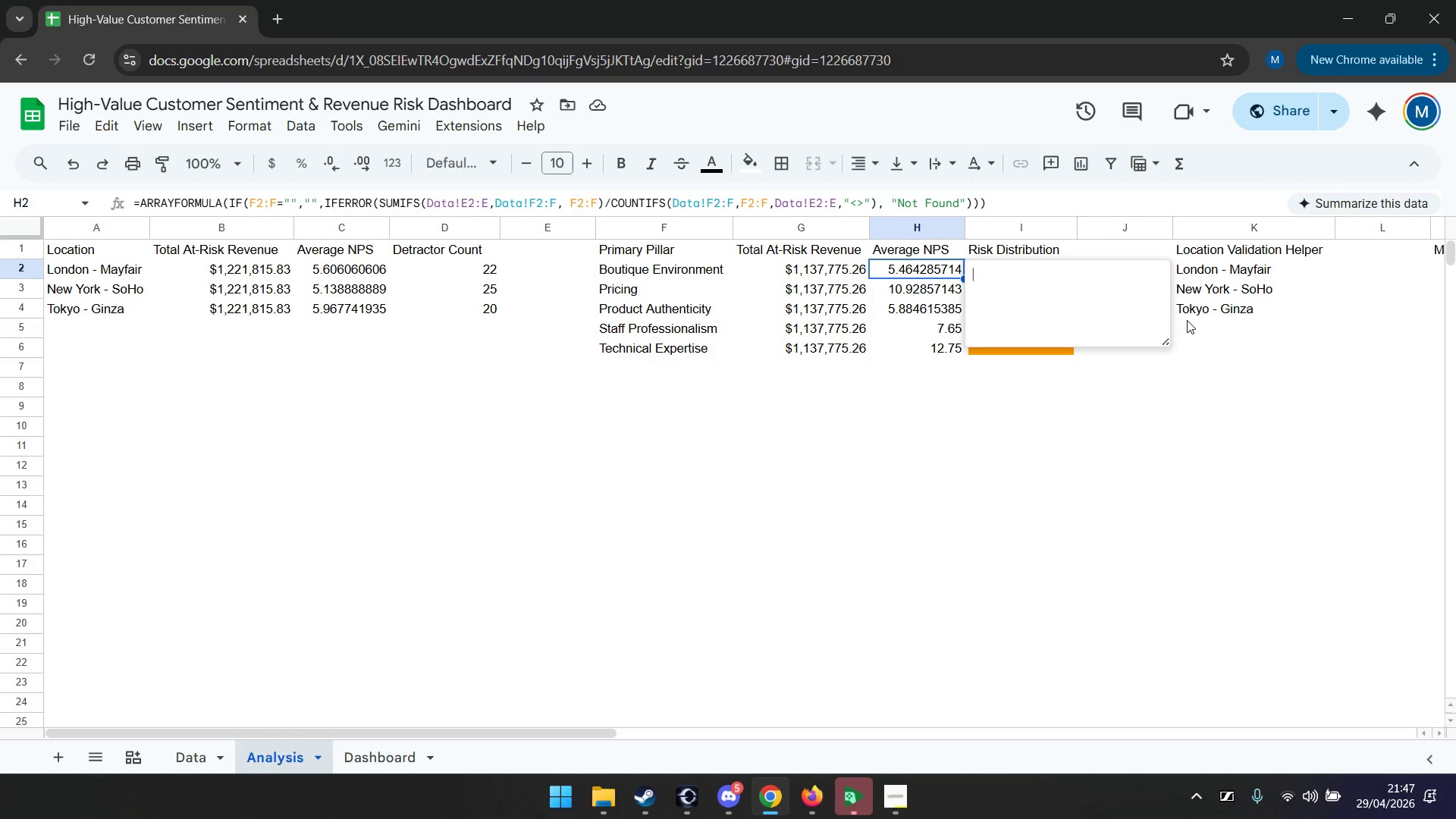 
key(Backspace)
 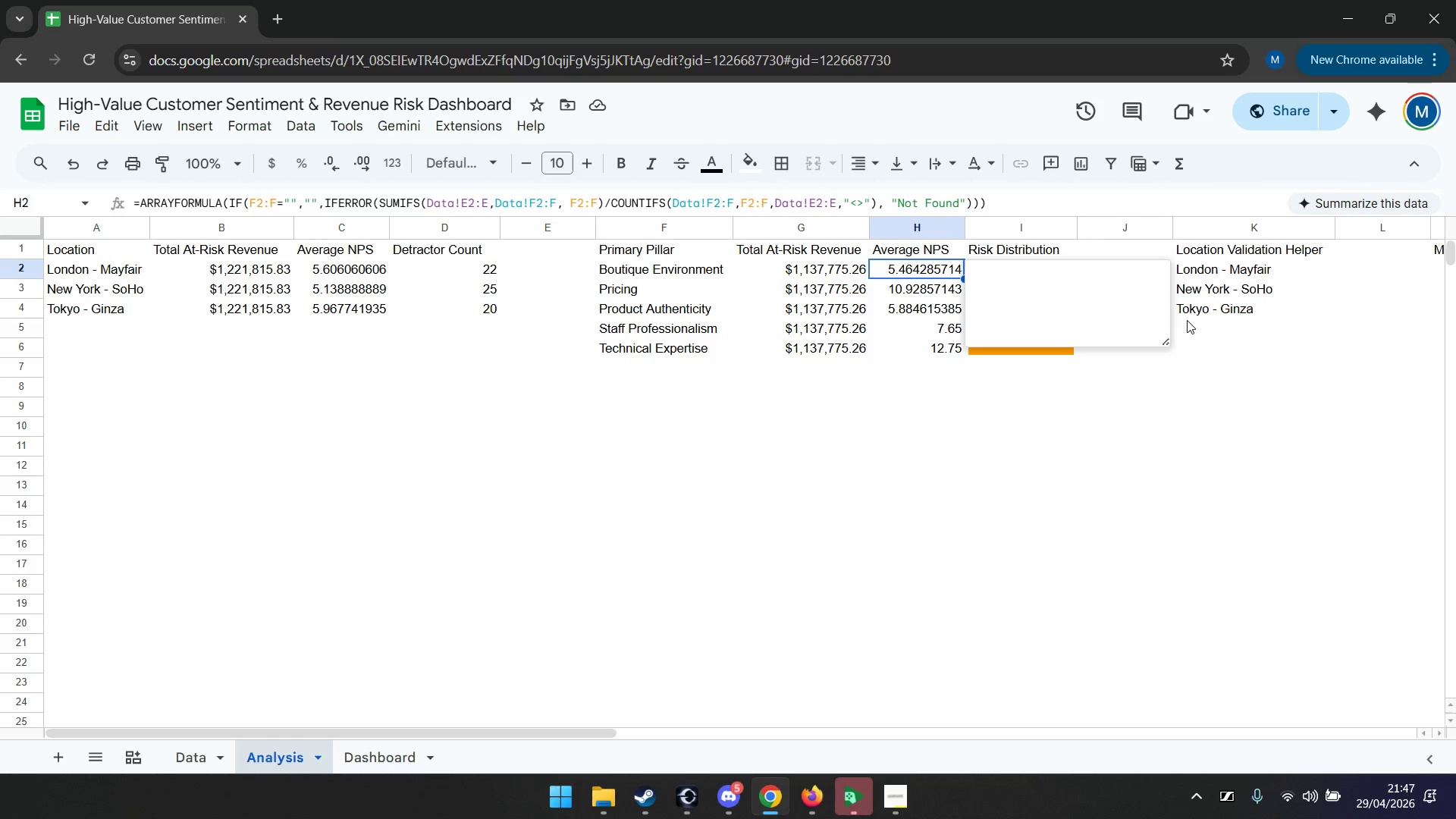 
key(Backspace)
 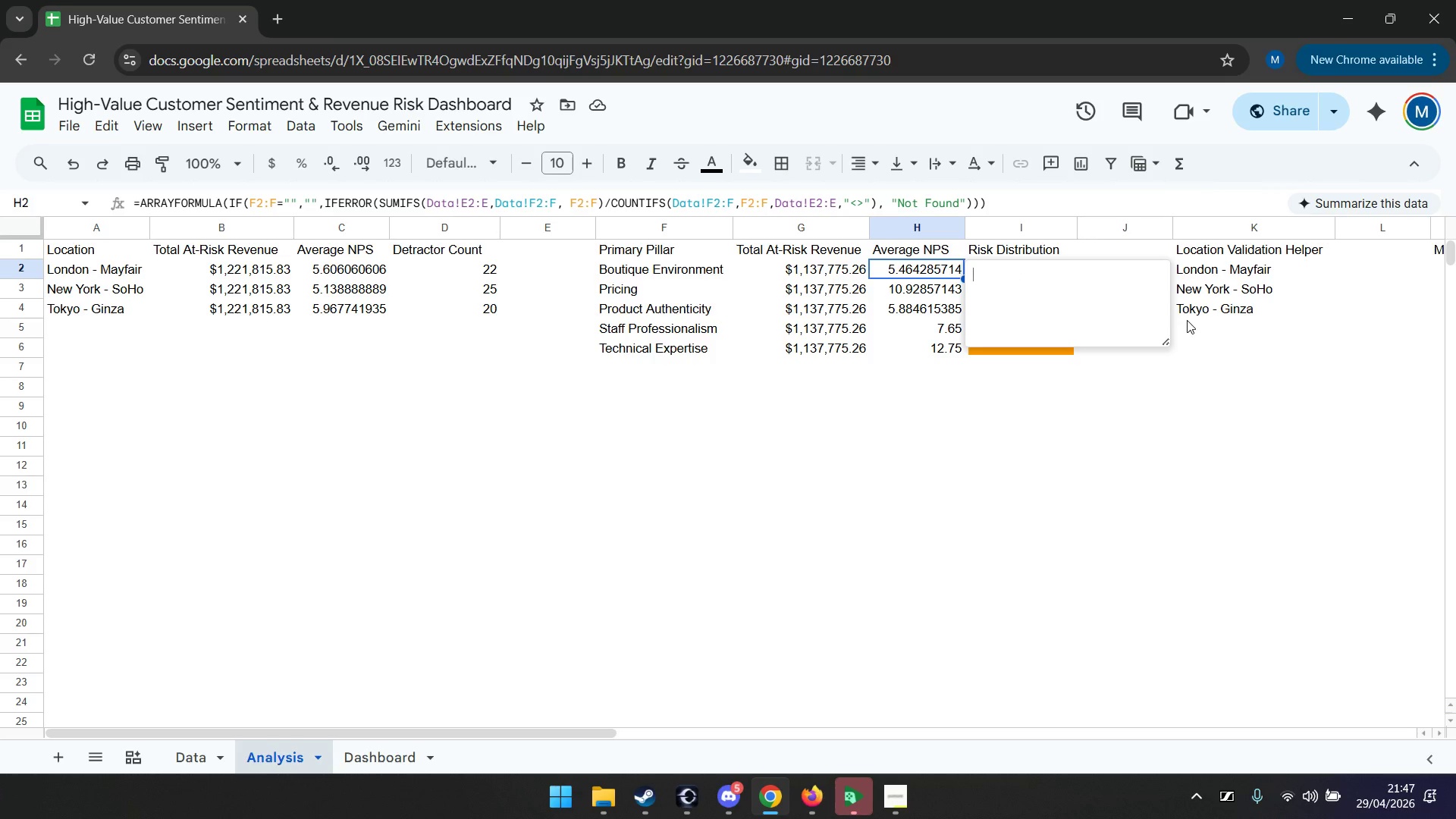 
type(averaga)
key(Backspace)
type(e)
 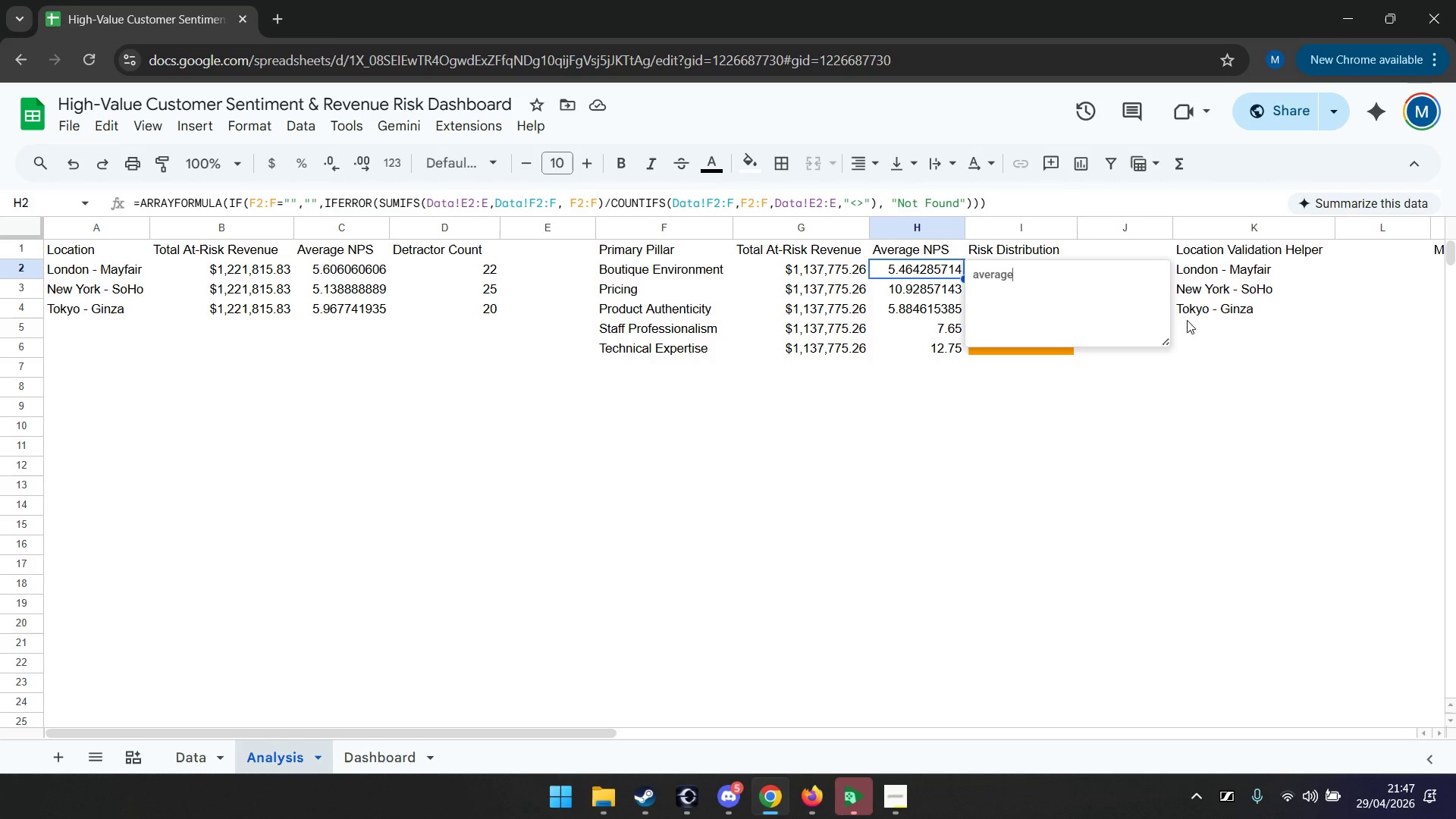 
hold_key(key=Backspace, duration=0.86)
 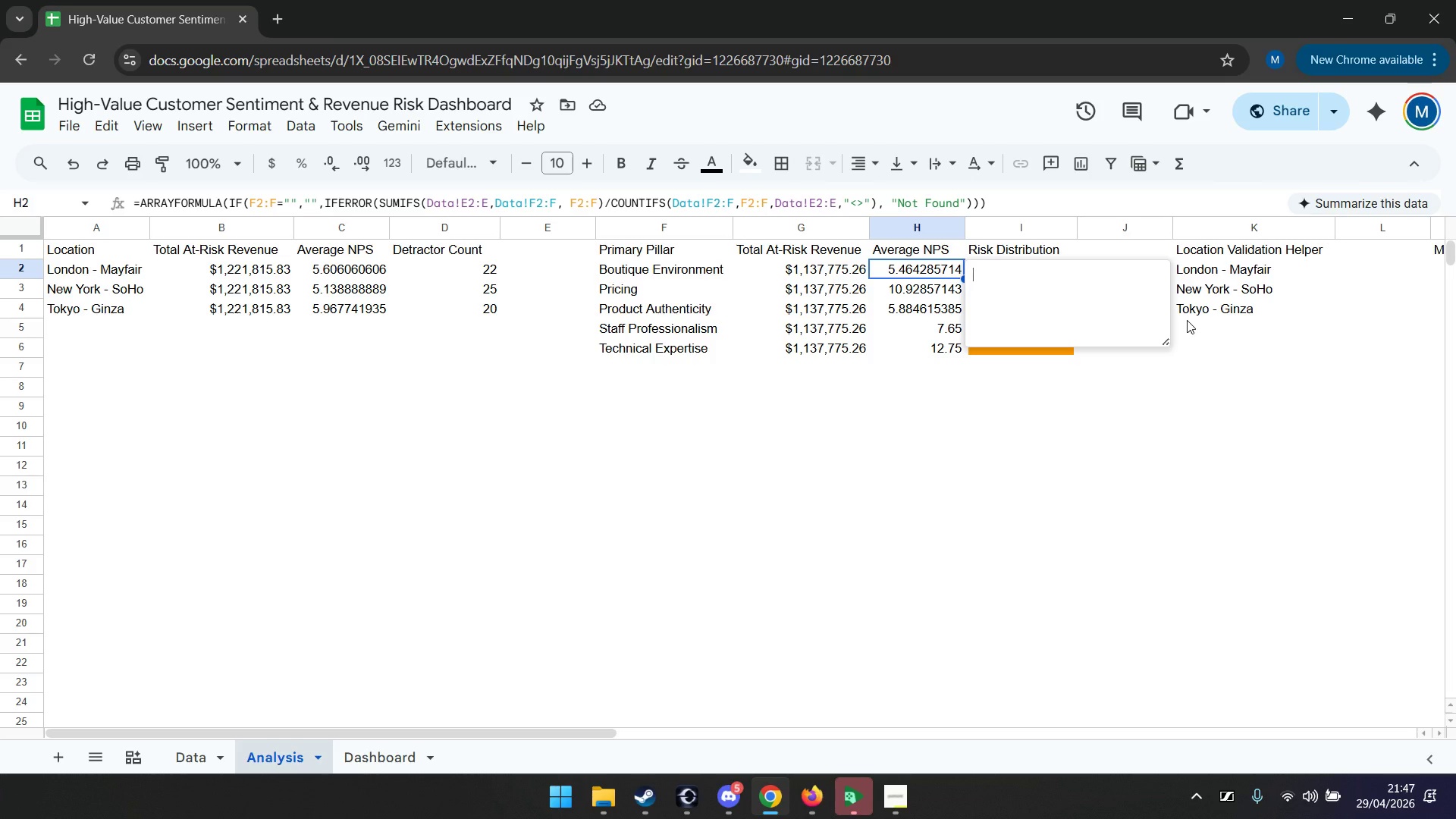 
hold_key(key=Backspace, duration=14.52)
 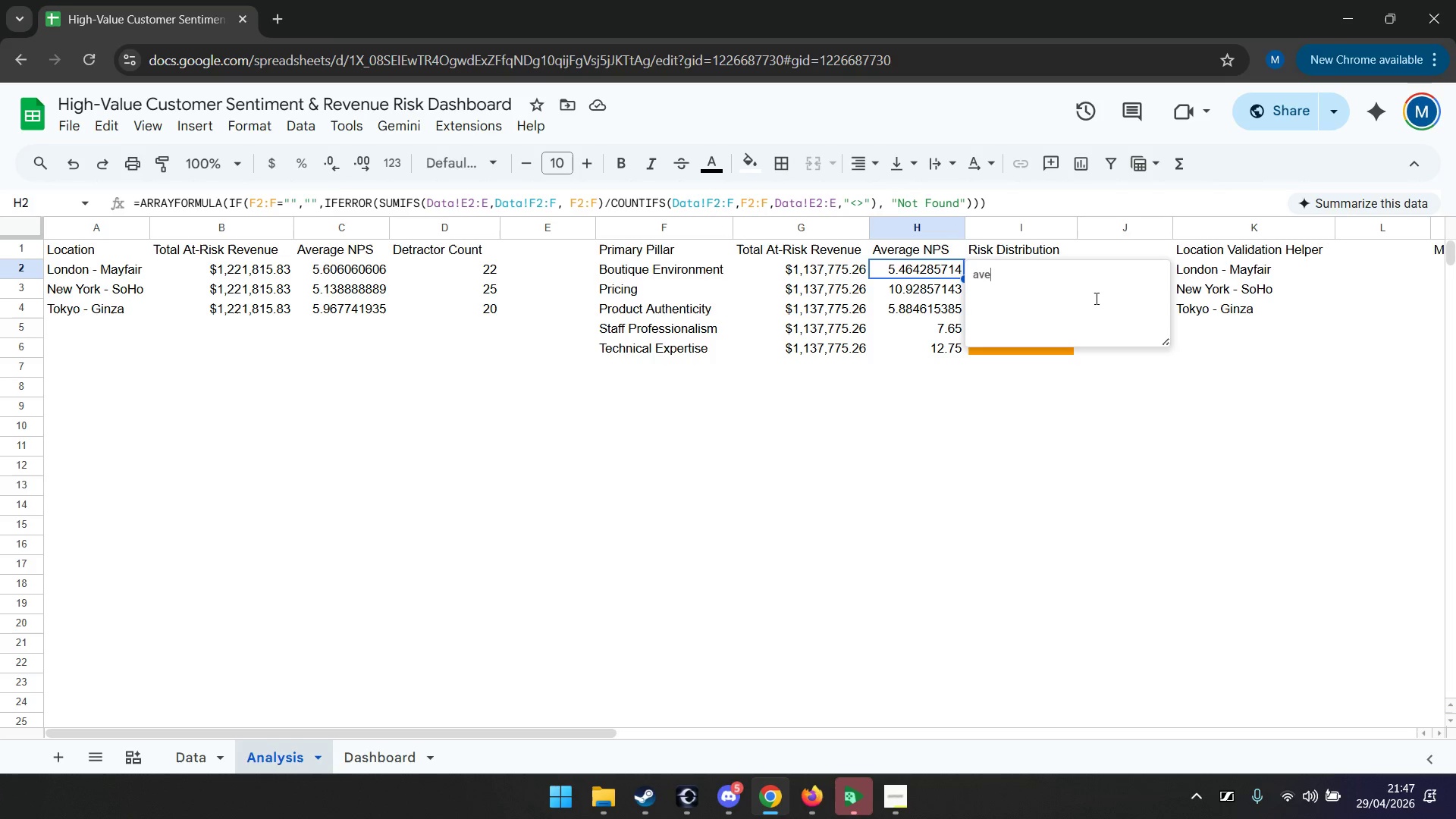 
type(averageAVA)
key(Backspace)
type(ERAGEIF natively fails within ARRAYFORMULA. replaced with)
 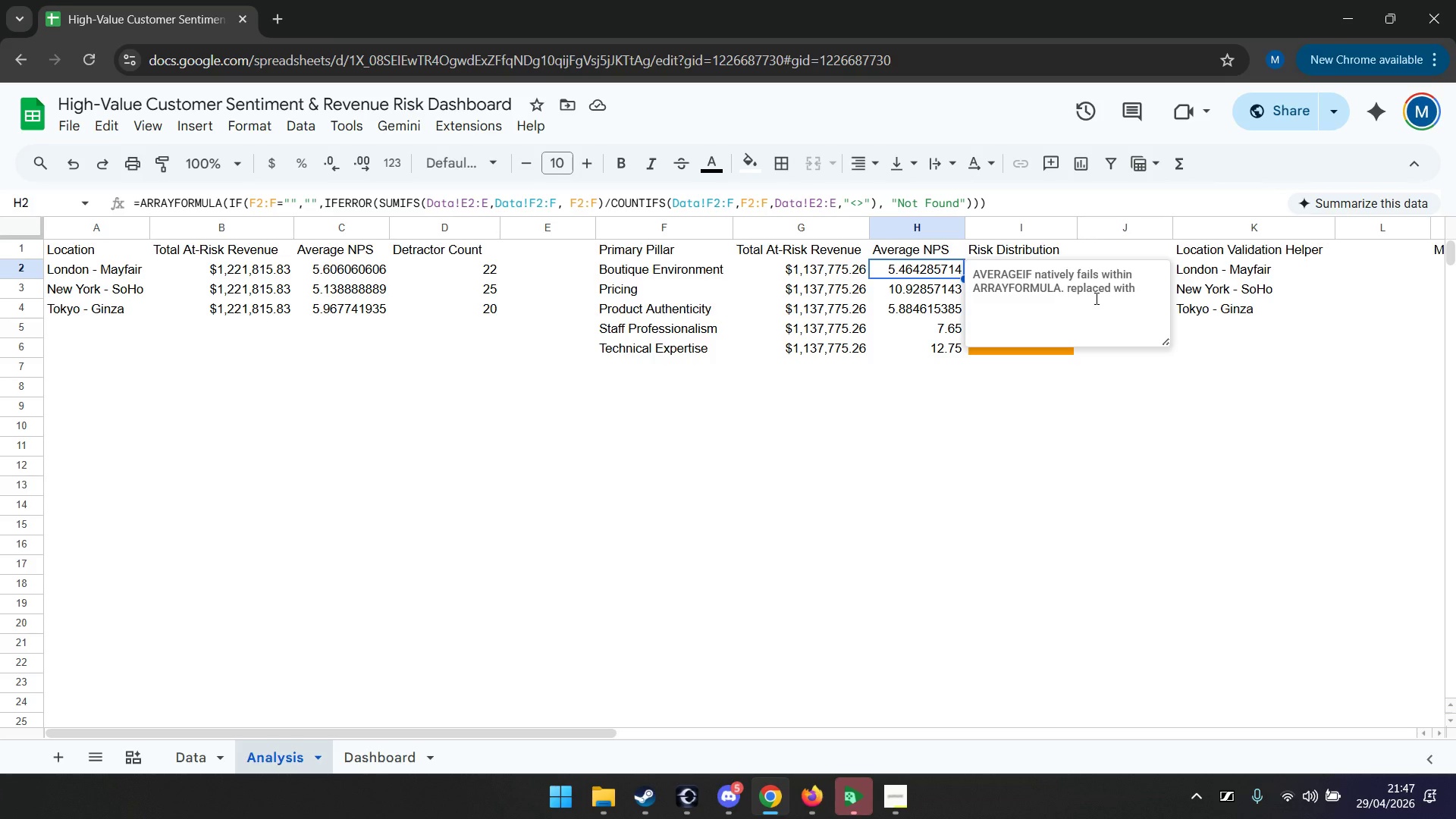 
wait(7.19)
 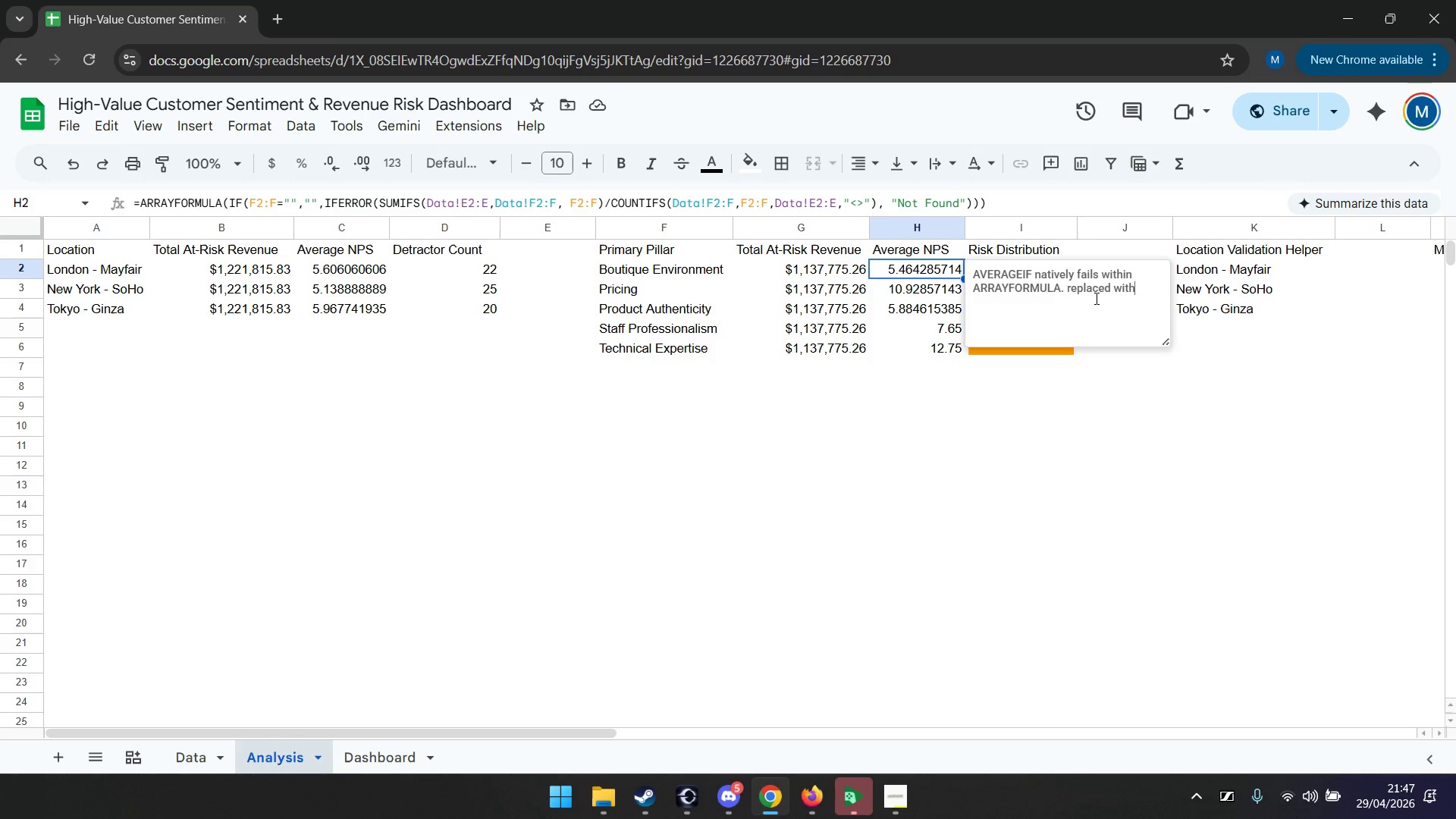 
type( structured SUMIFS/COUNTIFS)
 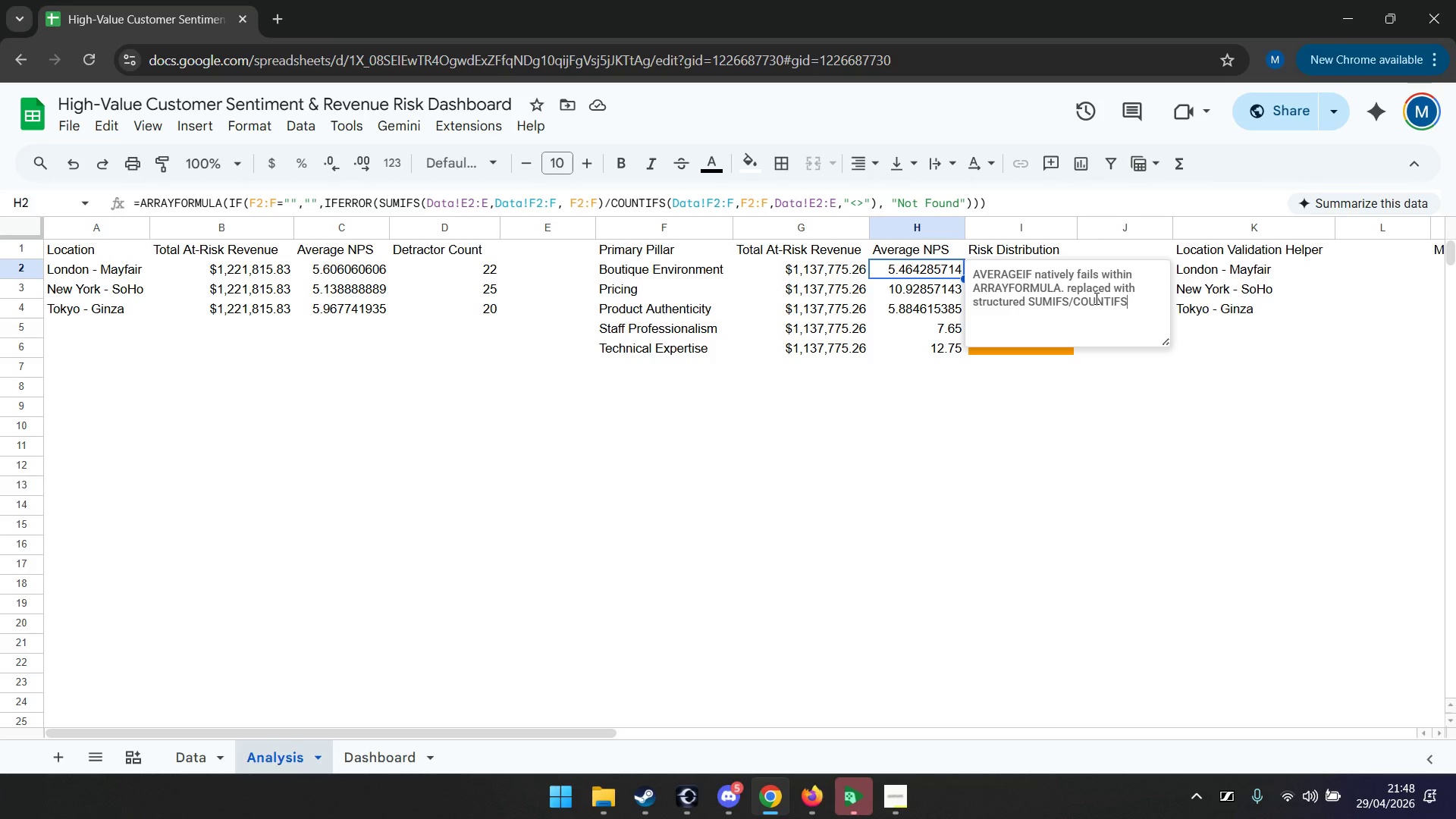 
wait(5.95)
 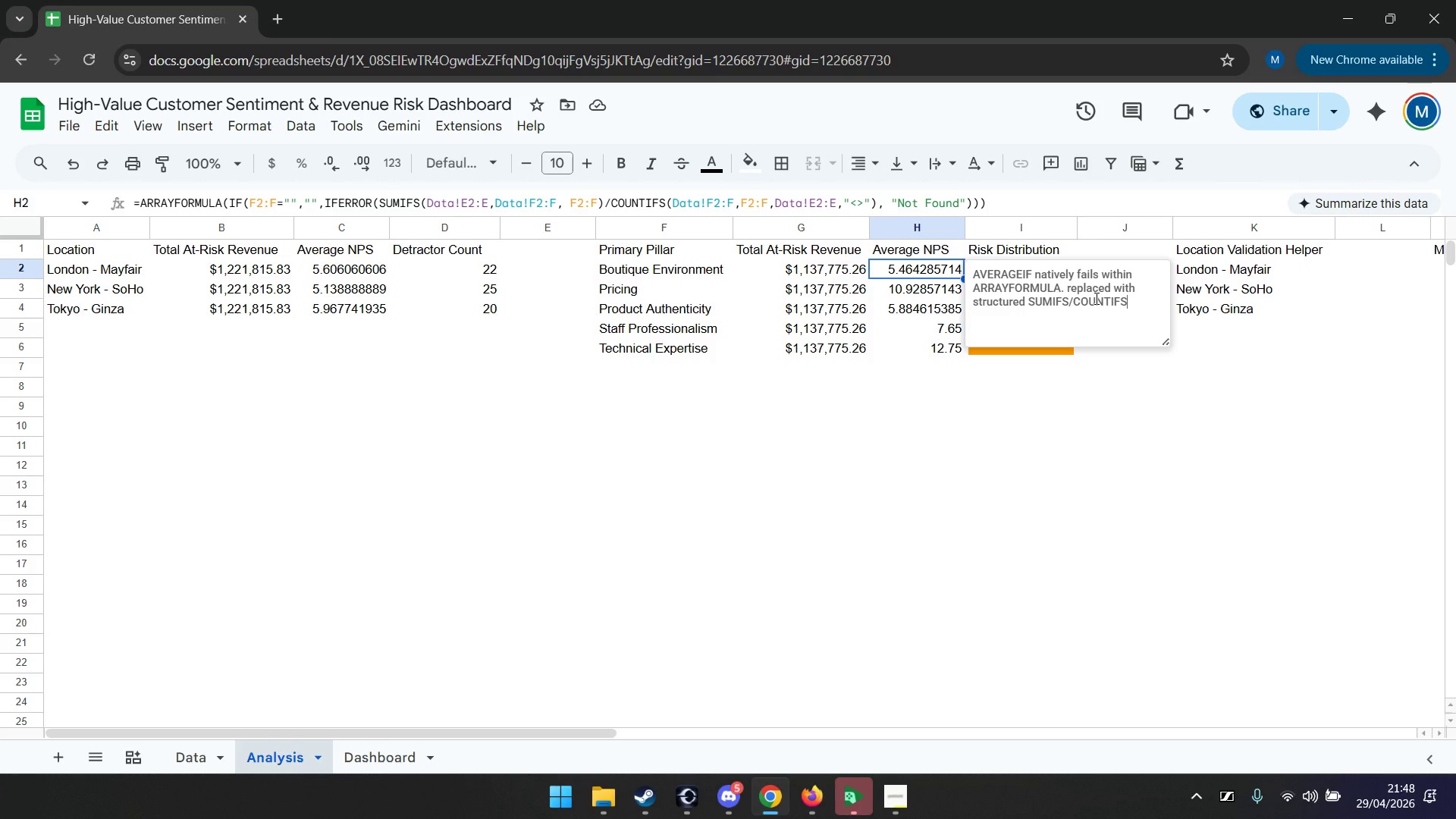 
key(Space)
 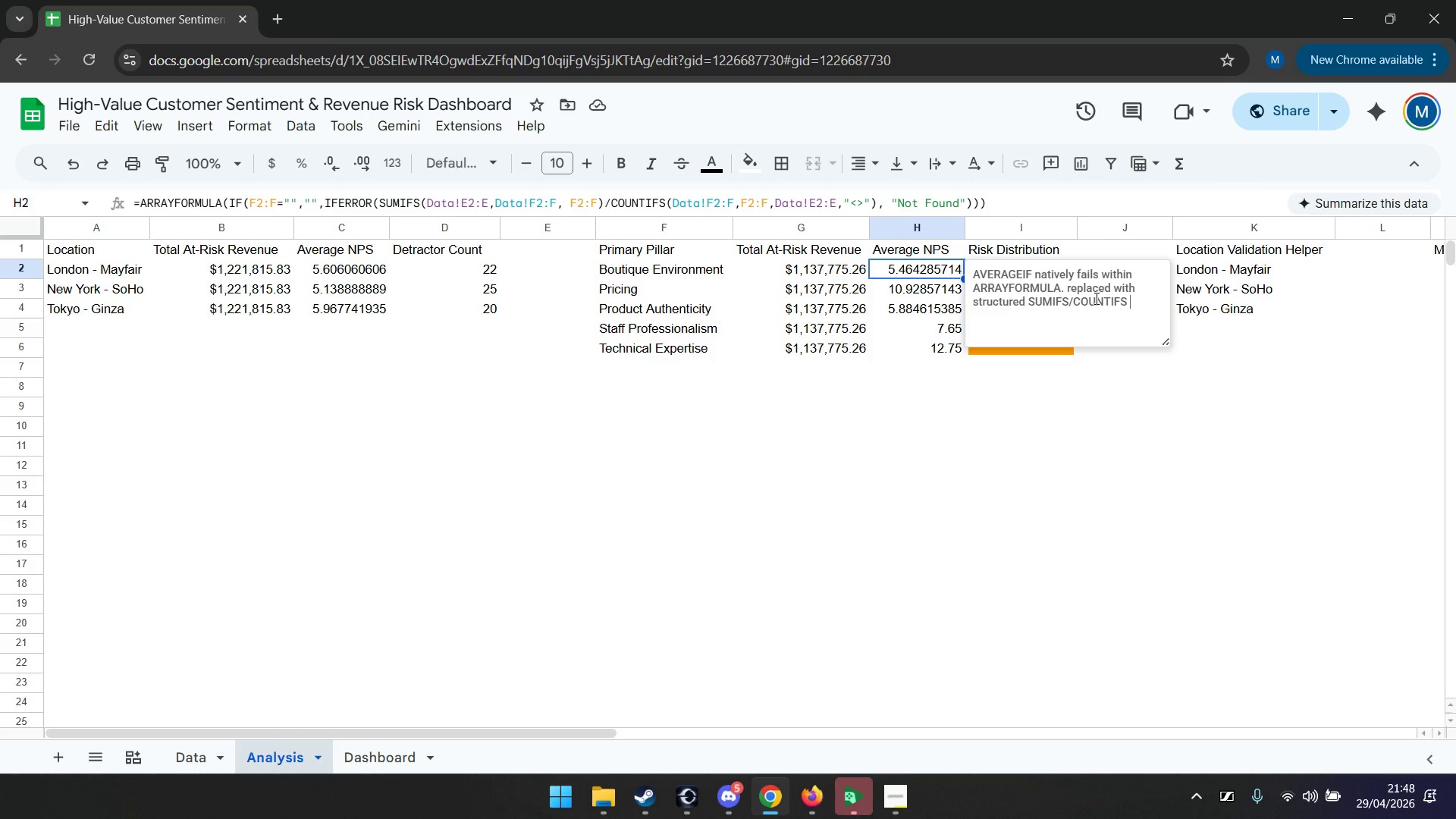 
key(CapsLock)
 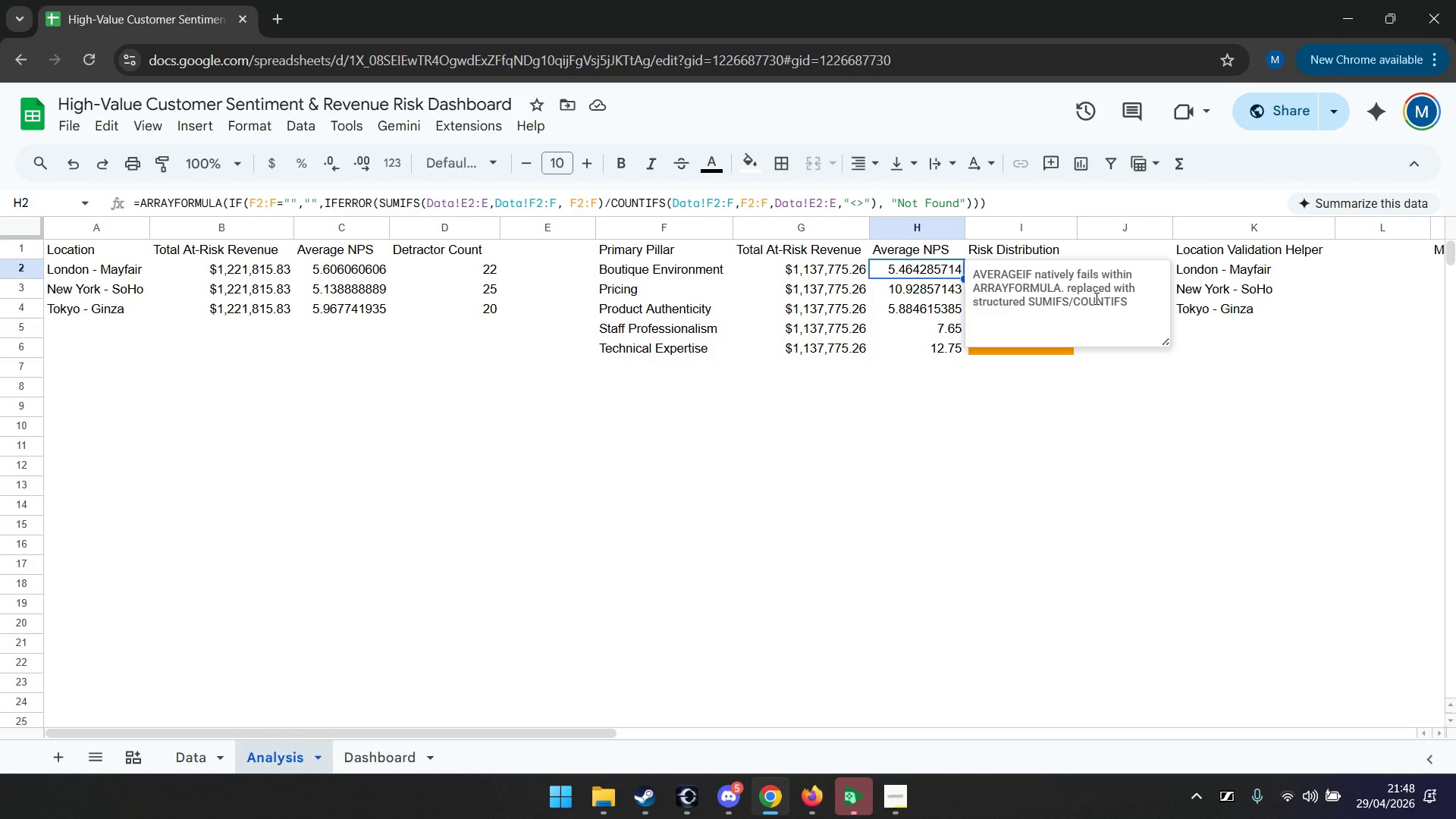 
wait(5.66)
 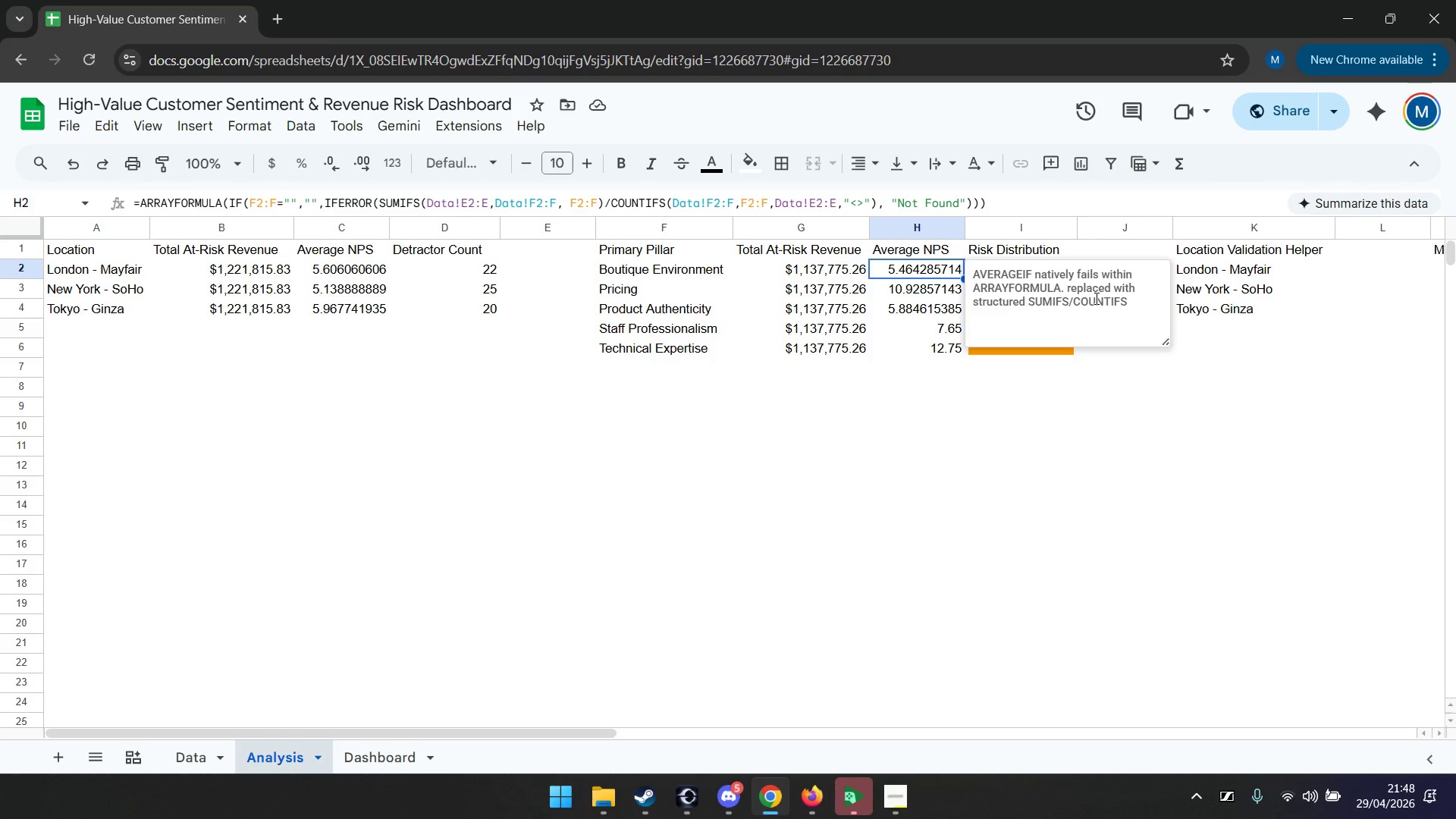 
type(division)
 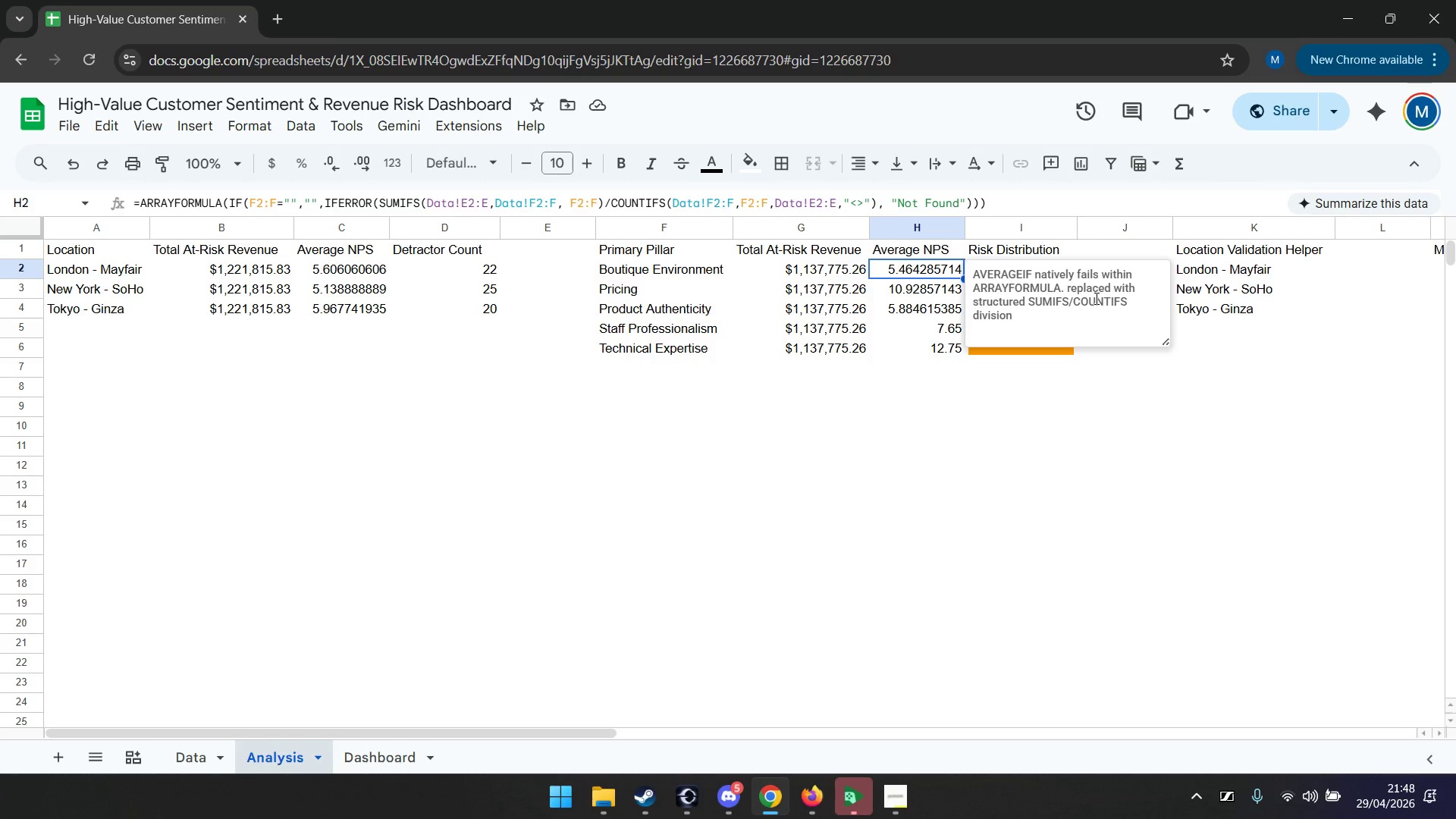 
wait(19.66)
 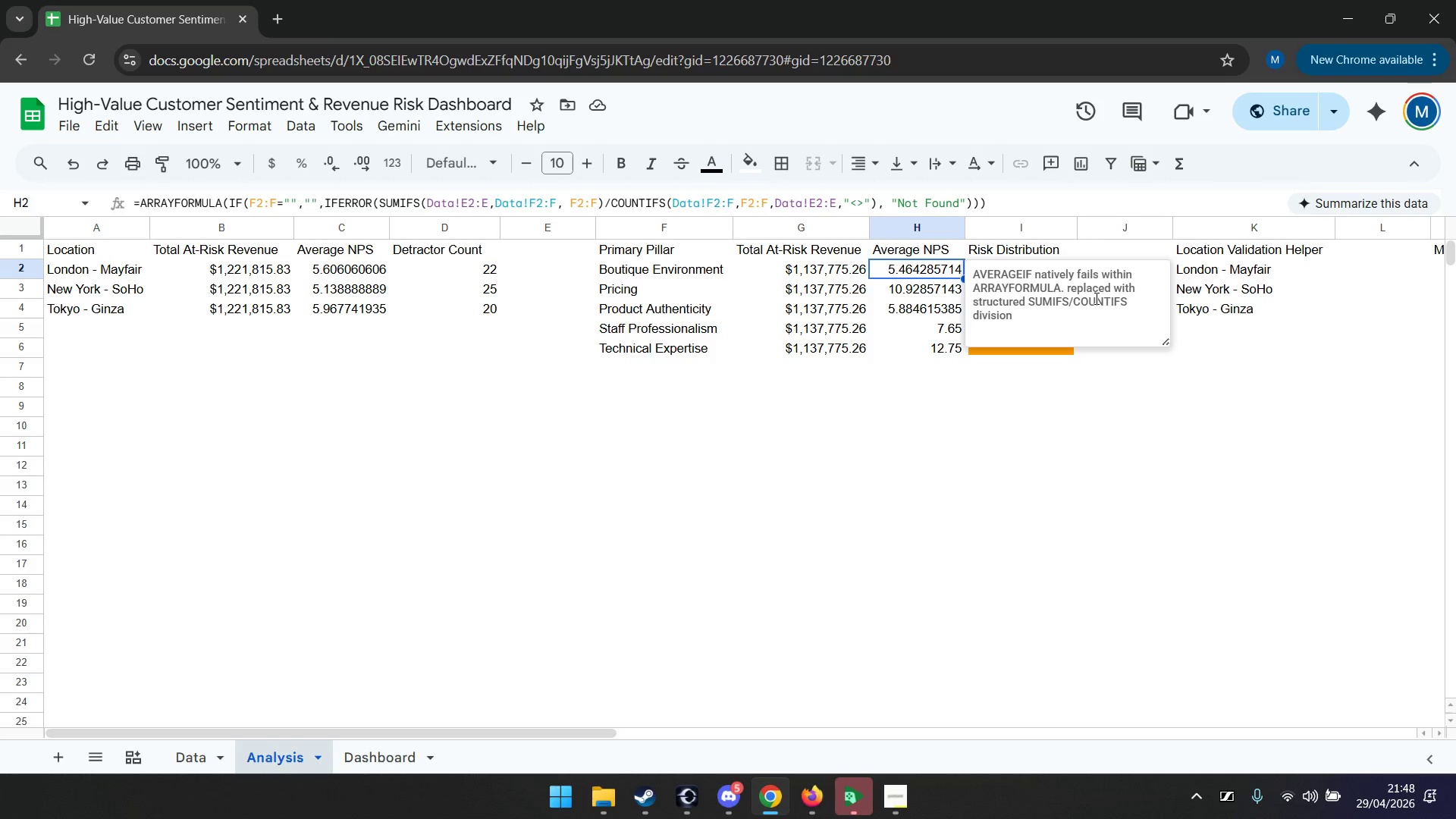 
left_click([932, 367])
 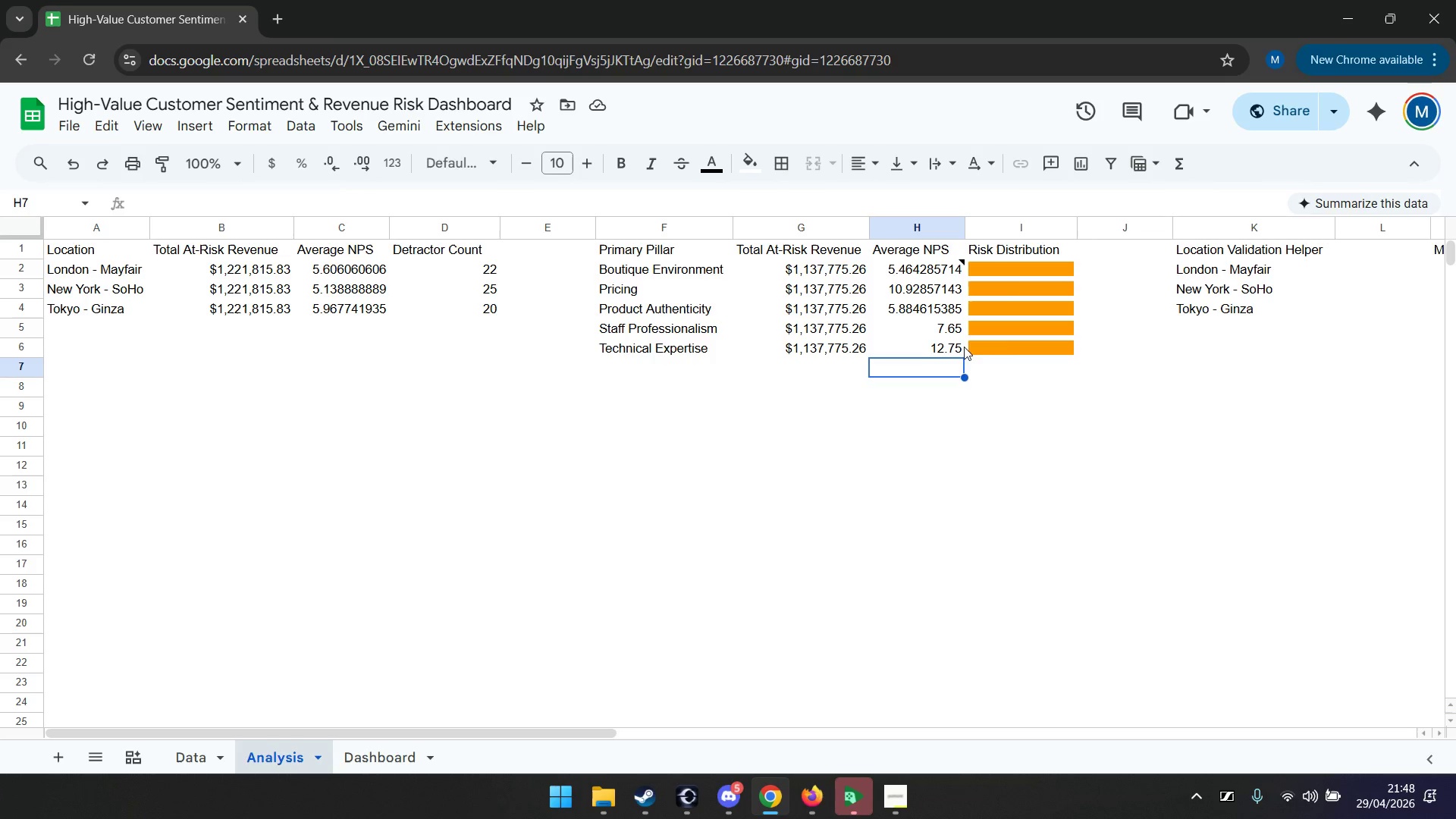 
wait(7.14)
 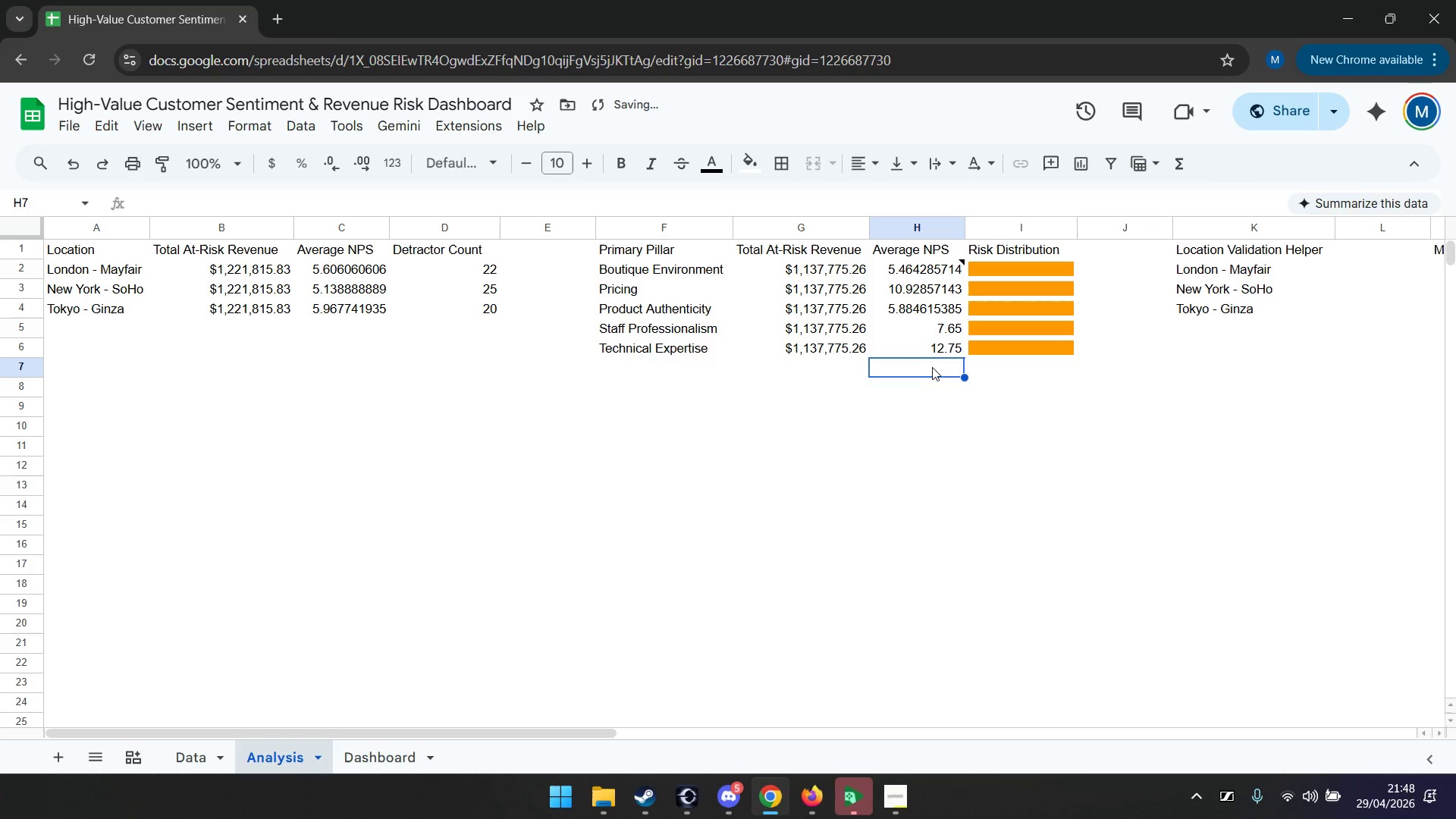 
right_click([1019, 261])
 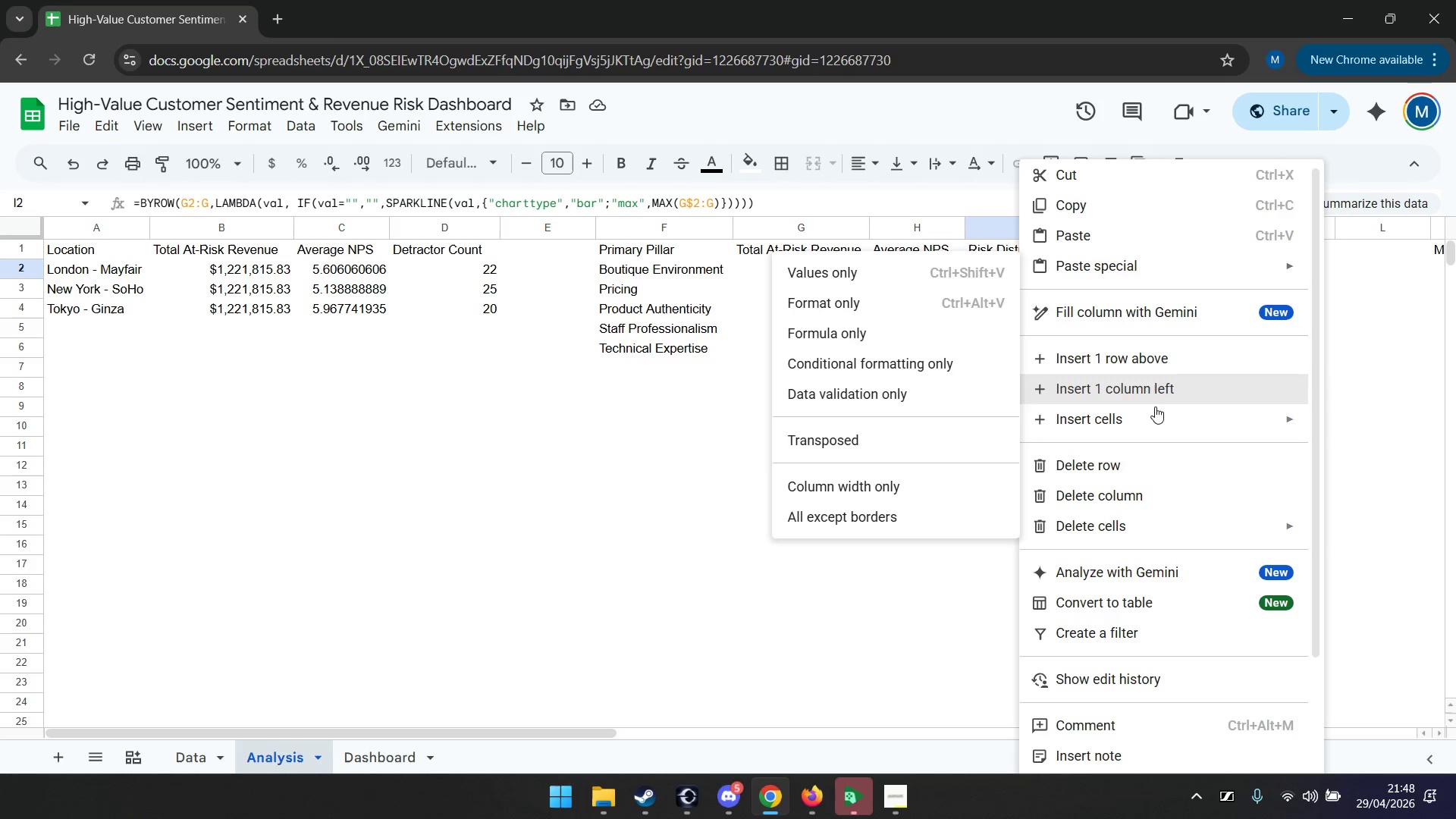 
scroll: coordinate [1150, 595], scroll_direction: down, amount: 2.0
 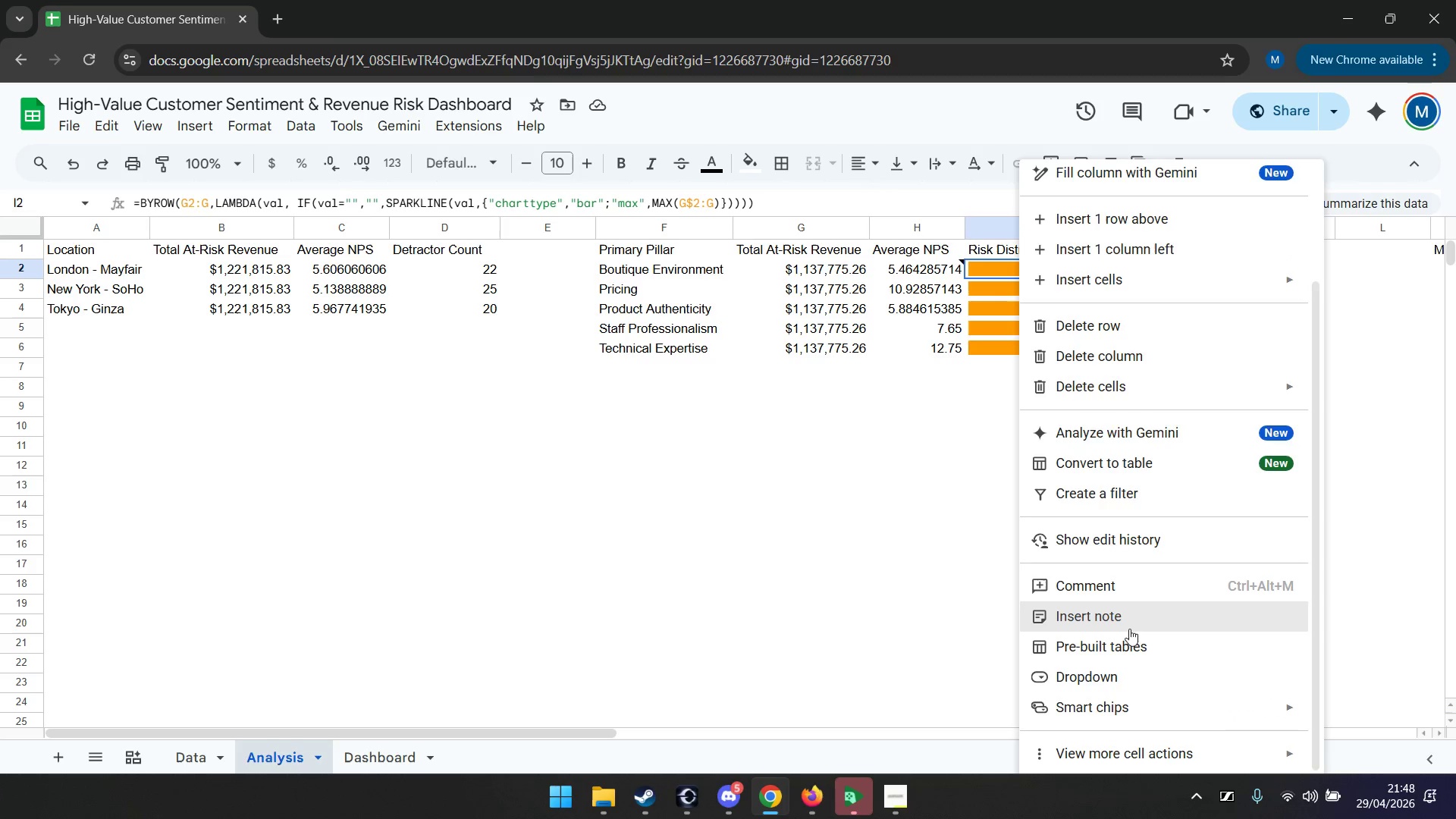 
left_click([1129, 623])
 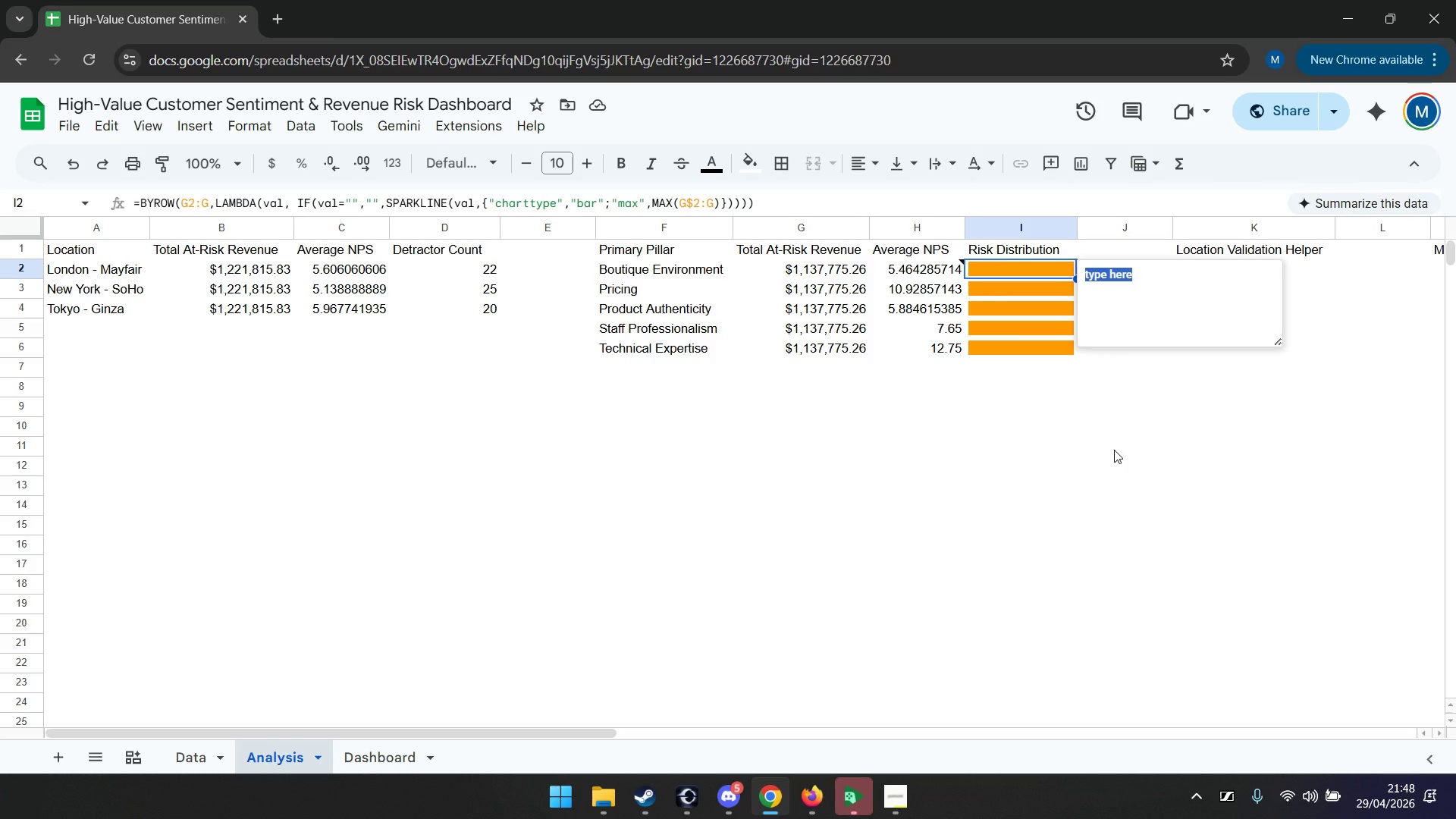 
wait(11.7)
 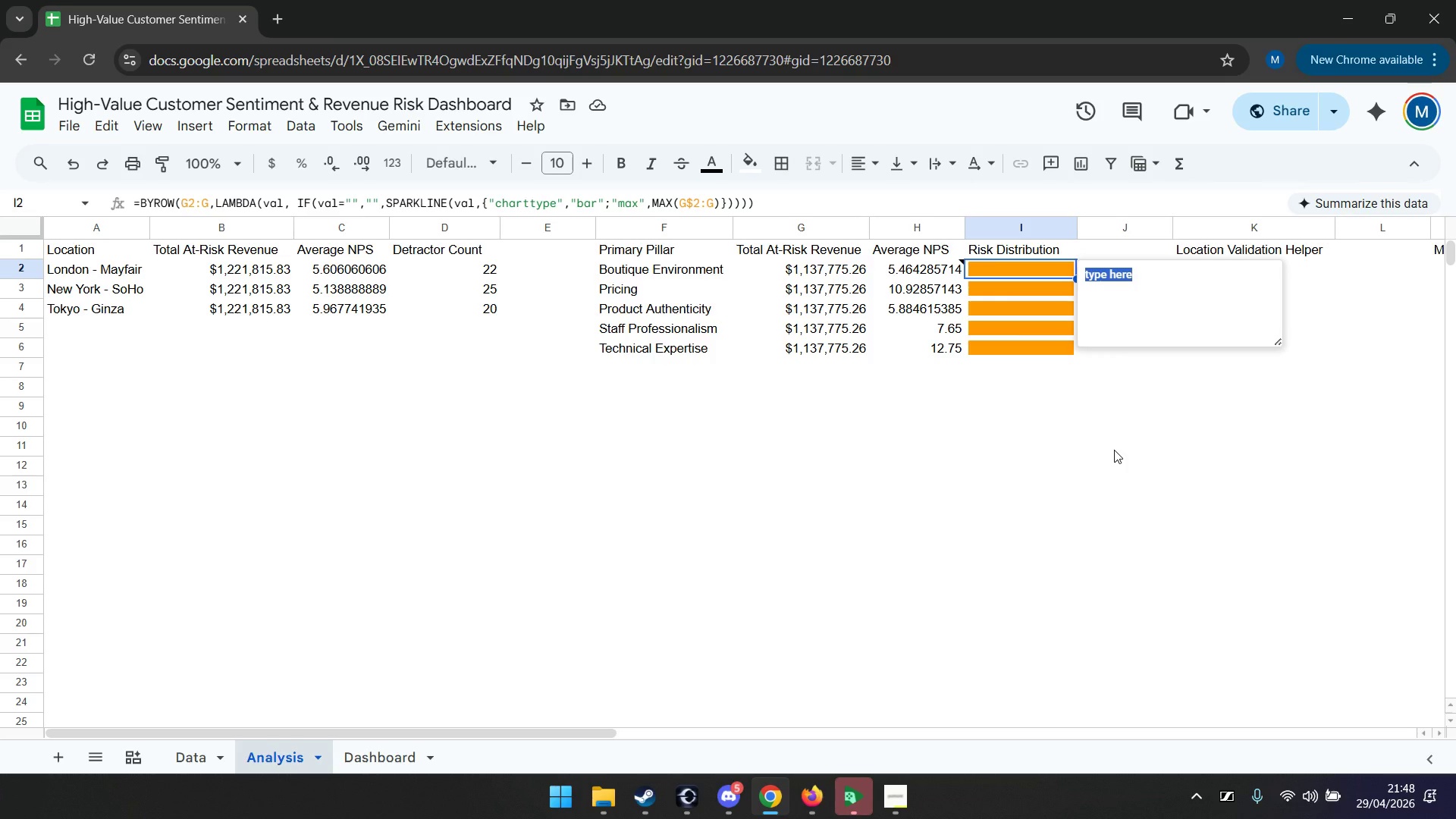 
type(ftopfoedropdwon)
key(Backspace)
key(Backspace)
key(Backspace)
type([PlayPause]own validation)
 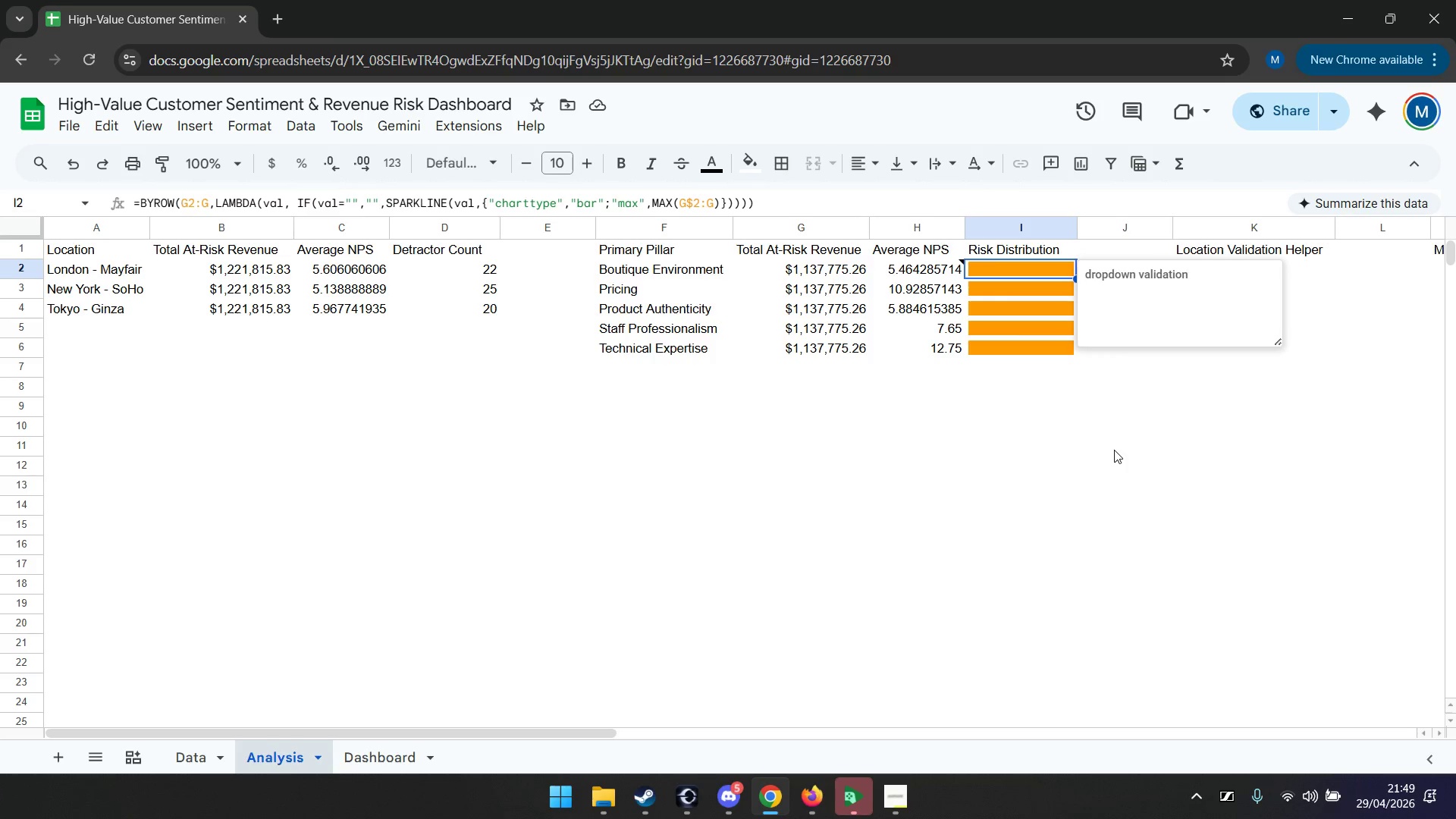 
type( fed via TRIM() array wrapper in analys)
key(Backspace)
key(Backspace)
key(Backspace)
key(Backspace)
key(Backspace)
key(Backspace)
type(aa)
key(Backspace)
type(nalysis sheet on K3)
key(Backspace)
type(2:K)
 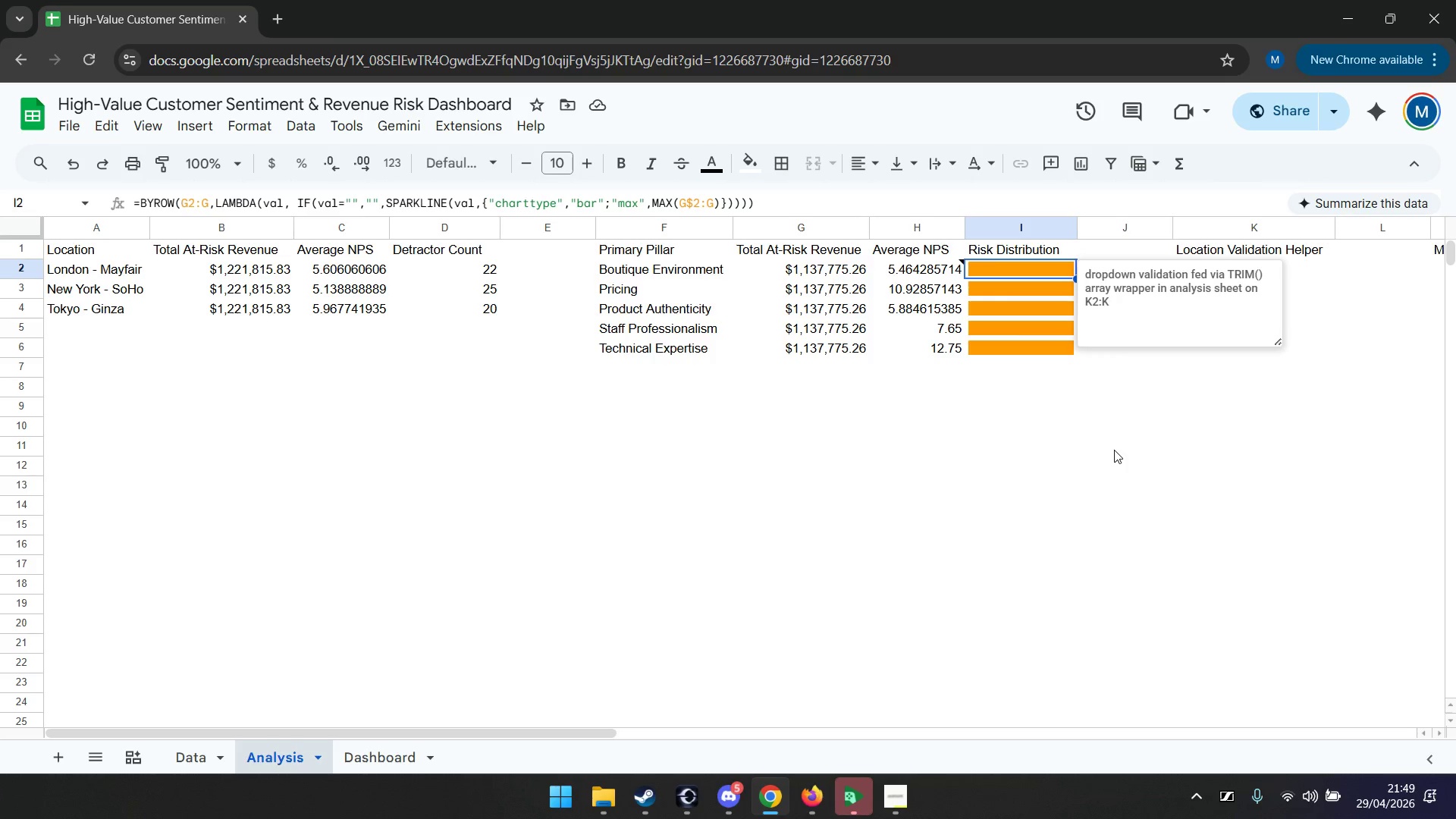 
key(ArrowUp)
 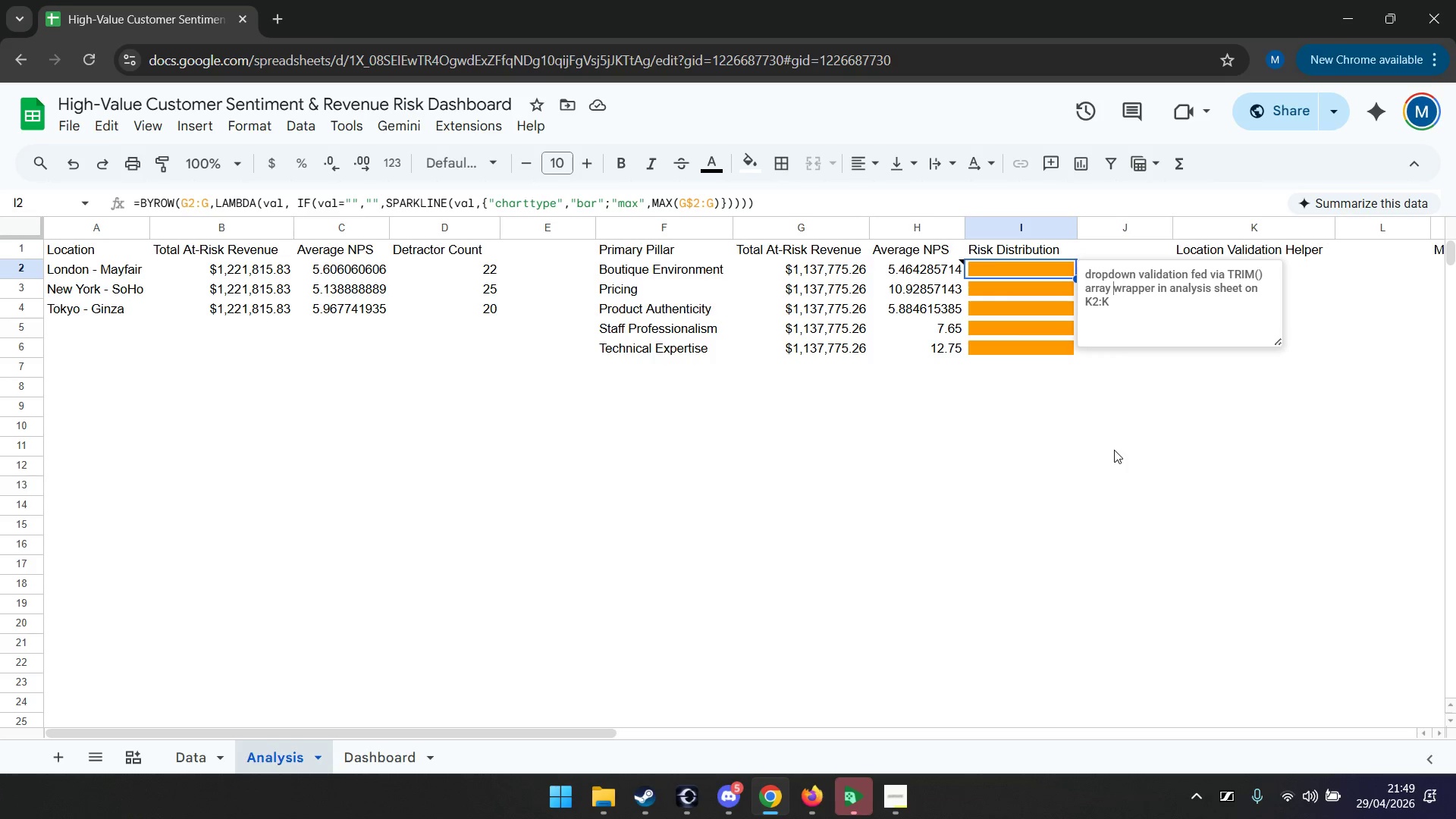 
hold_key(key=ArrowRight, duration=0.98)